 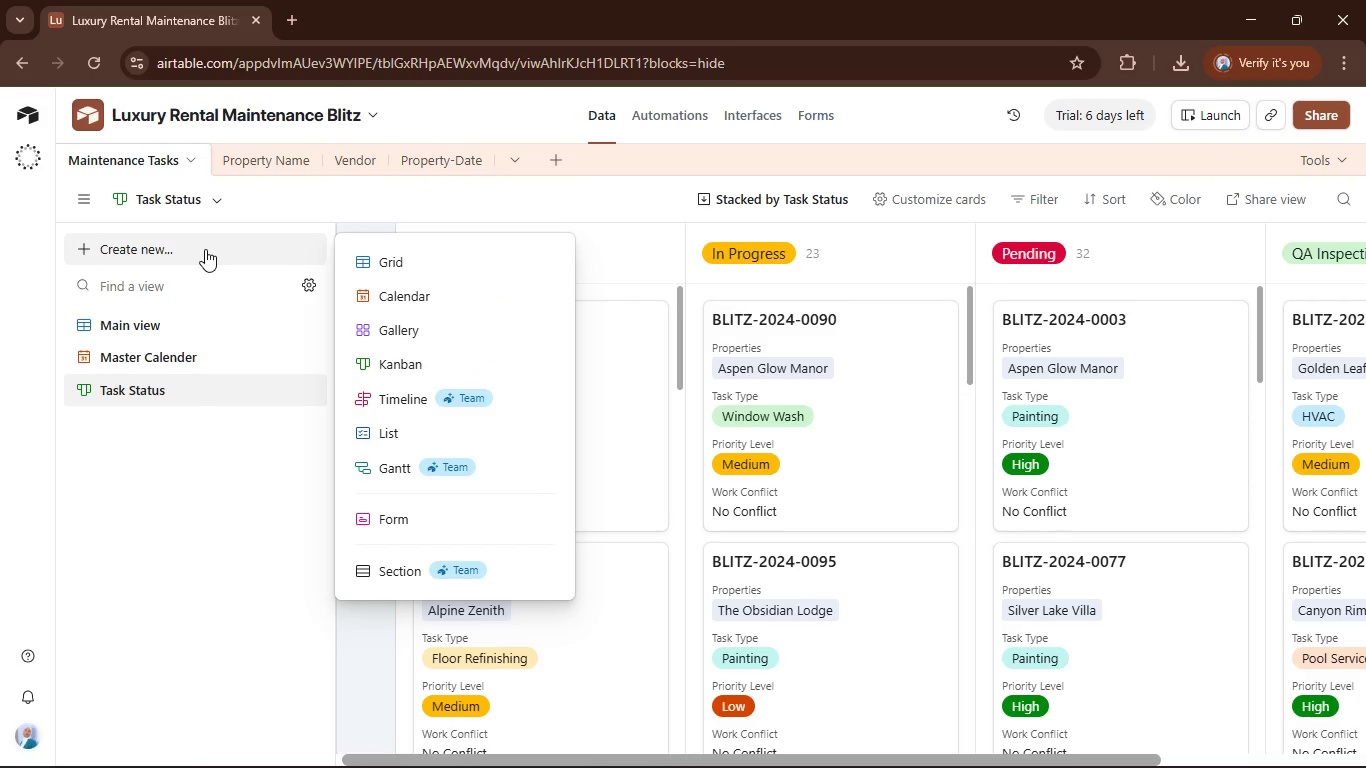 
left_click([495, 318])
 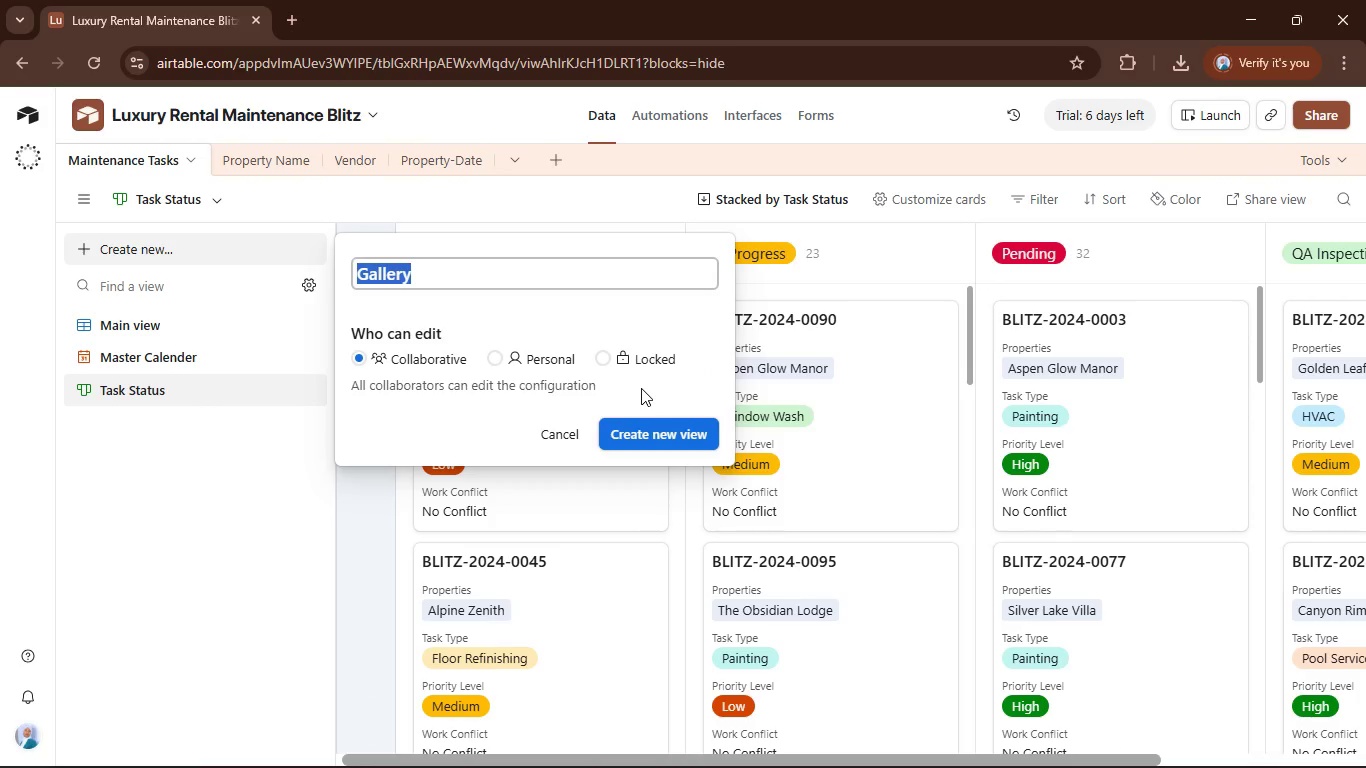 
left_click([641, 388])
 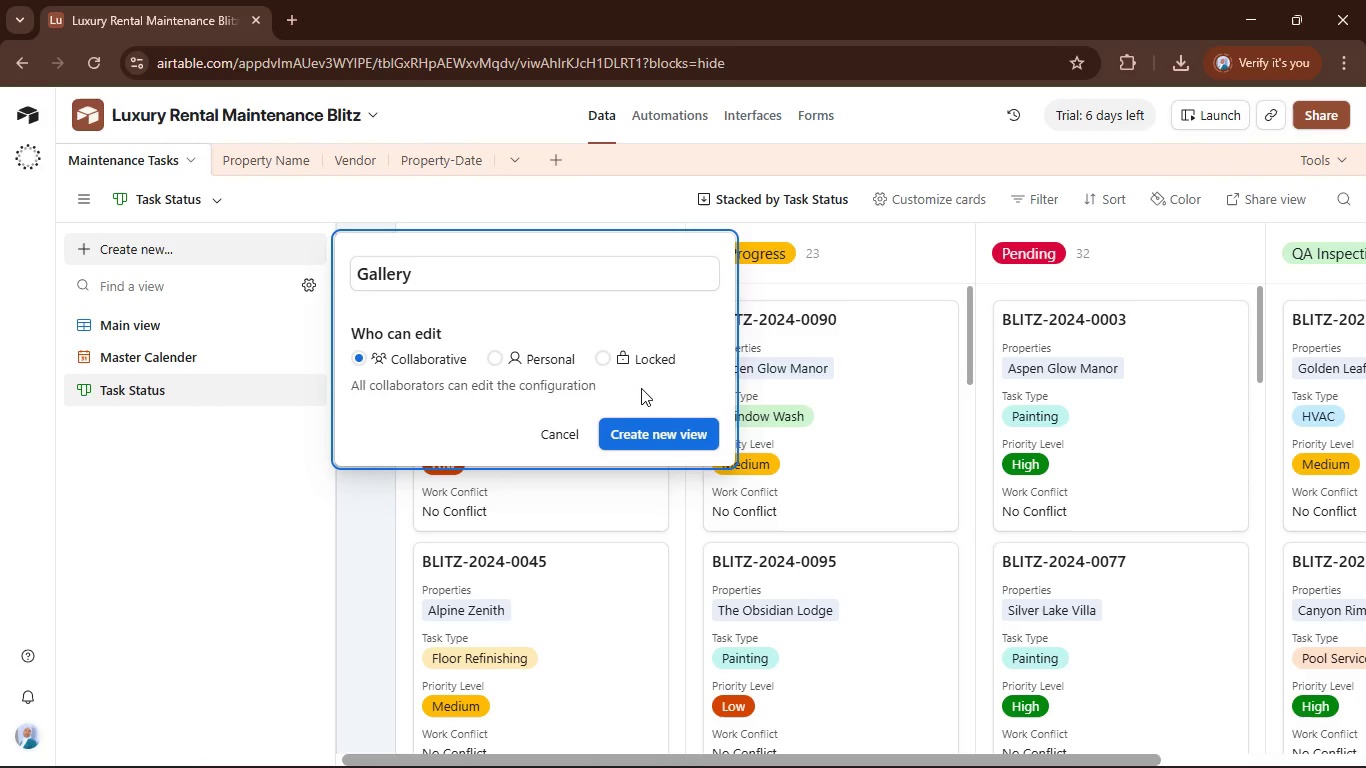 
key(Shift+ShiftRight)
 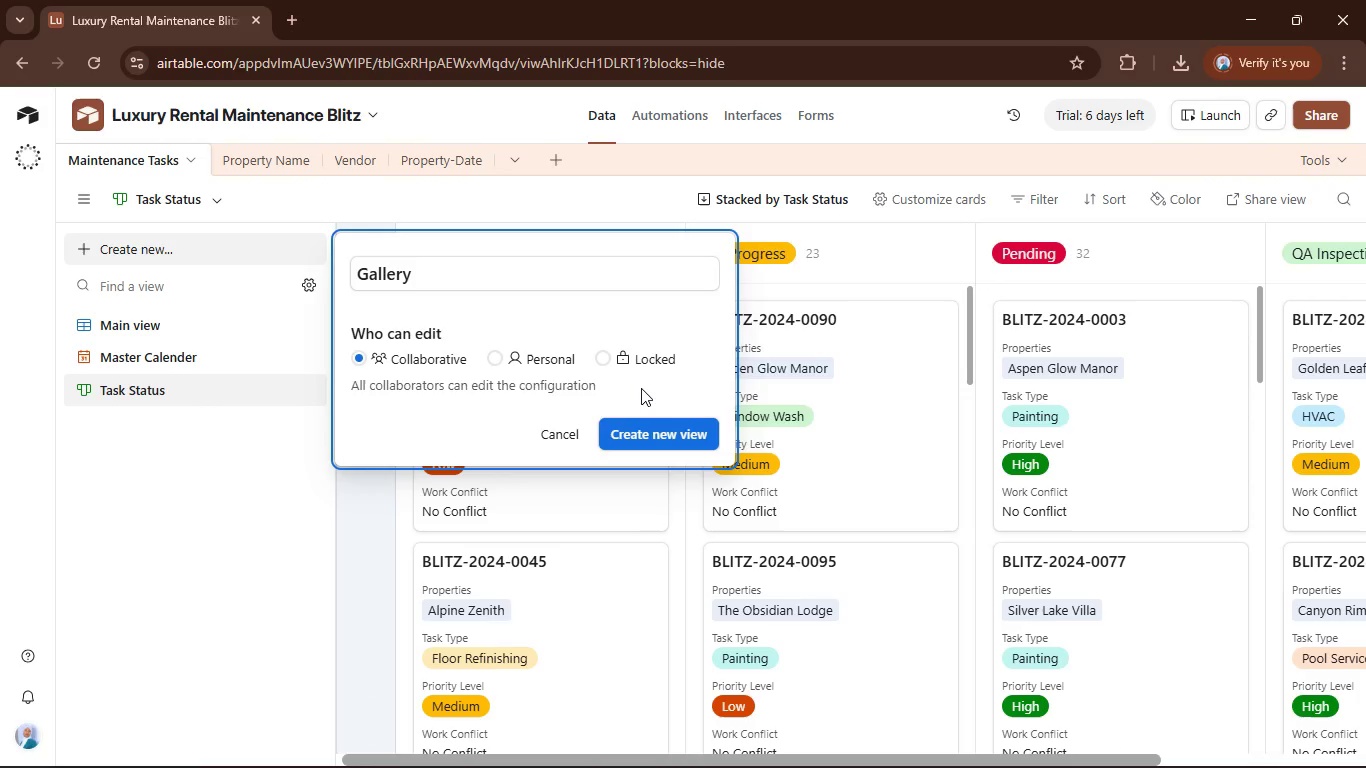 
key(Shift+B)
 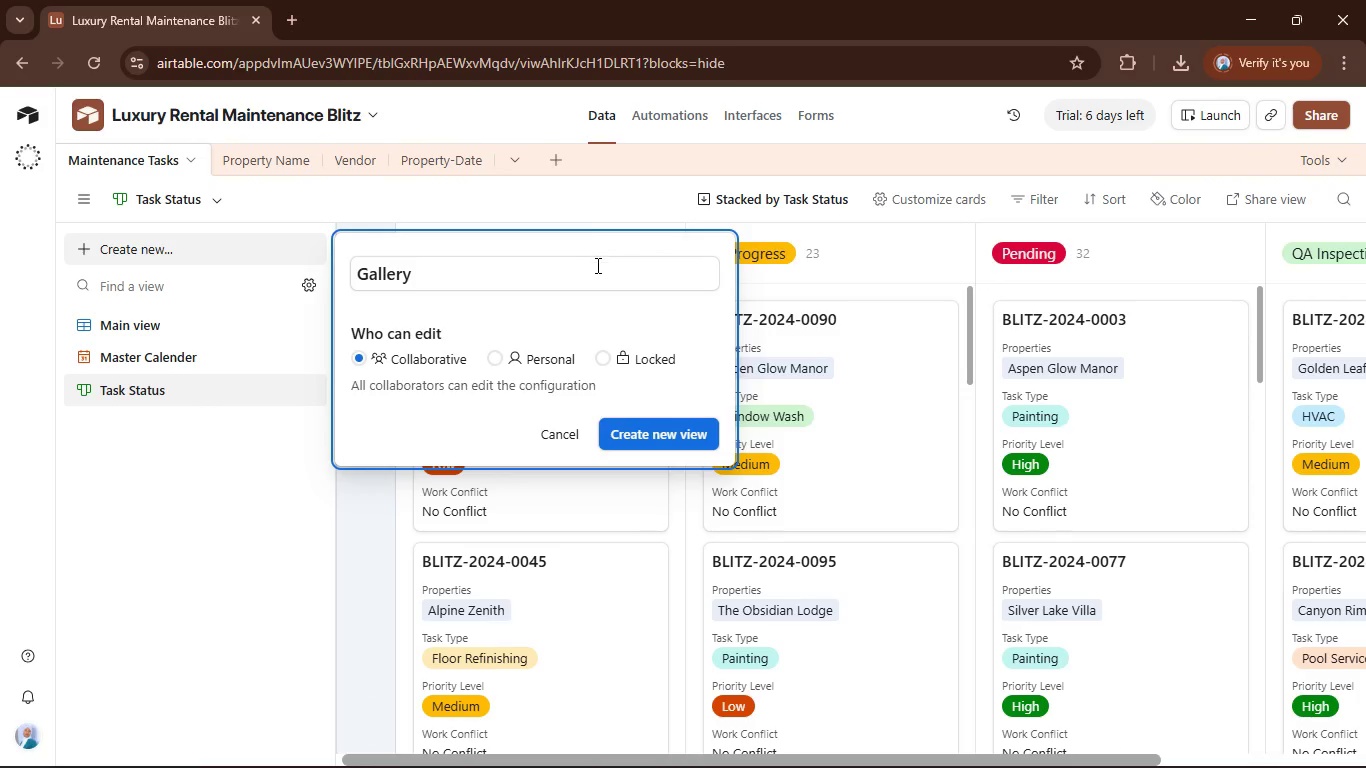 
left_click([597, 272])
 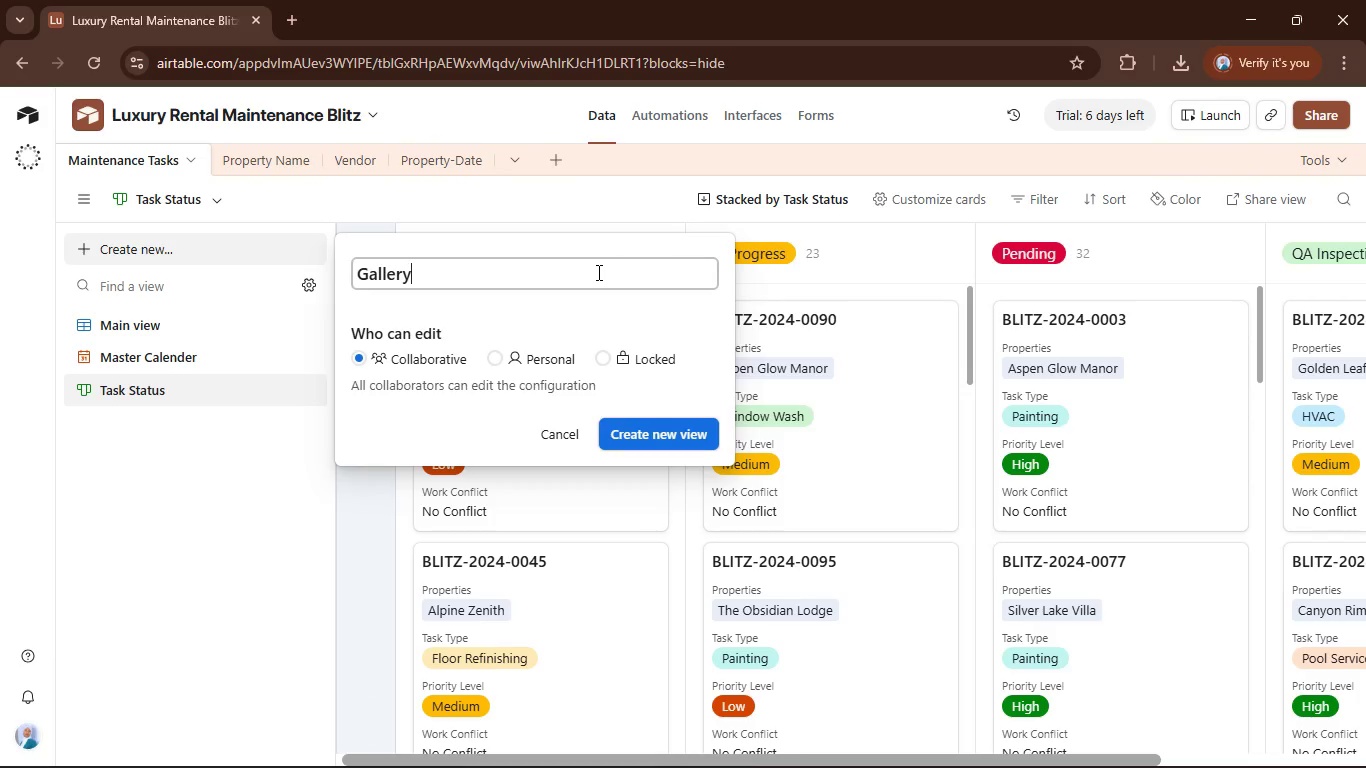 
hold_key(key=ControlLeft, duration=0.97)
 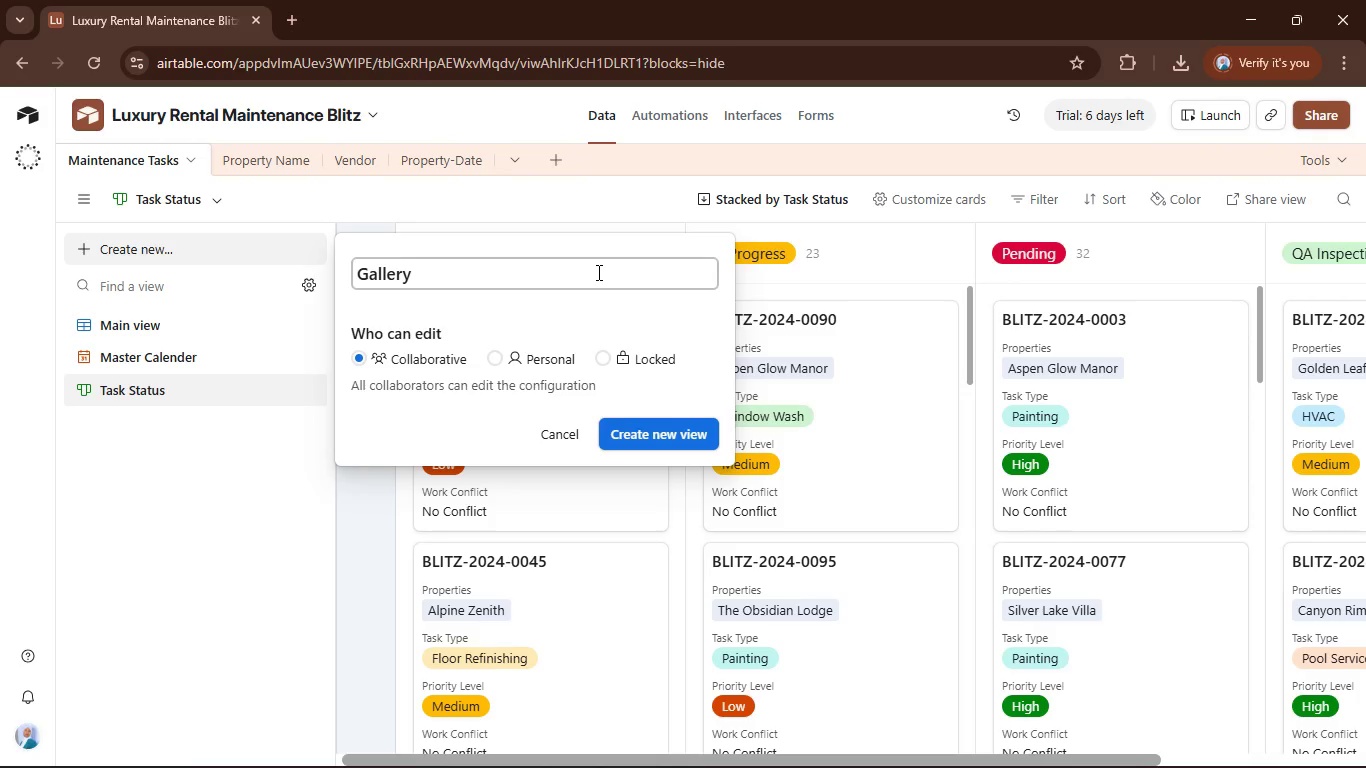 
key(Control+A)
 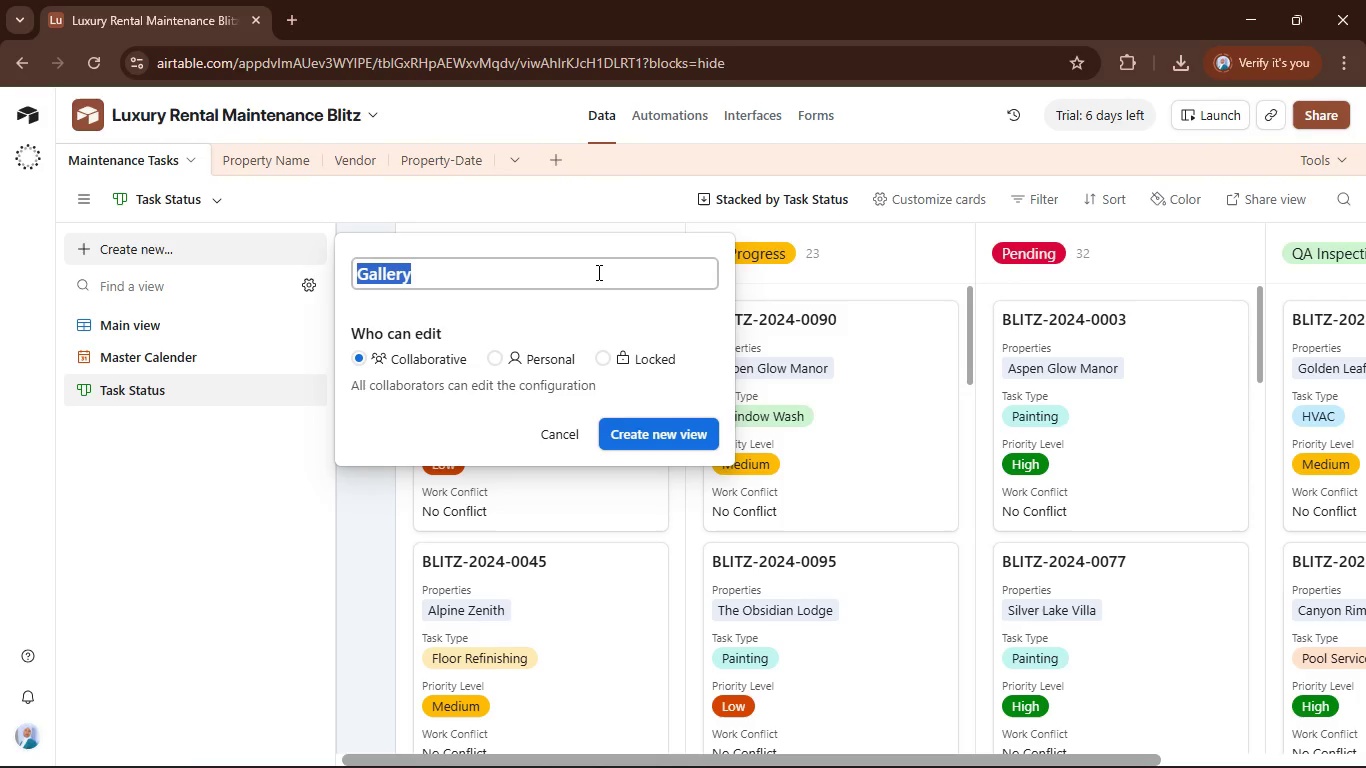 
type(Blitz )
 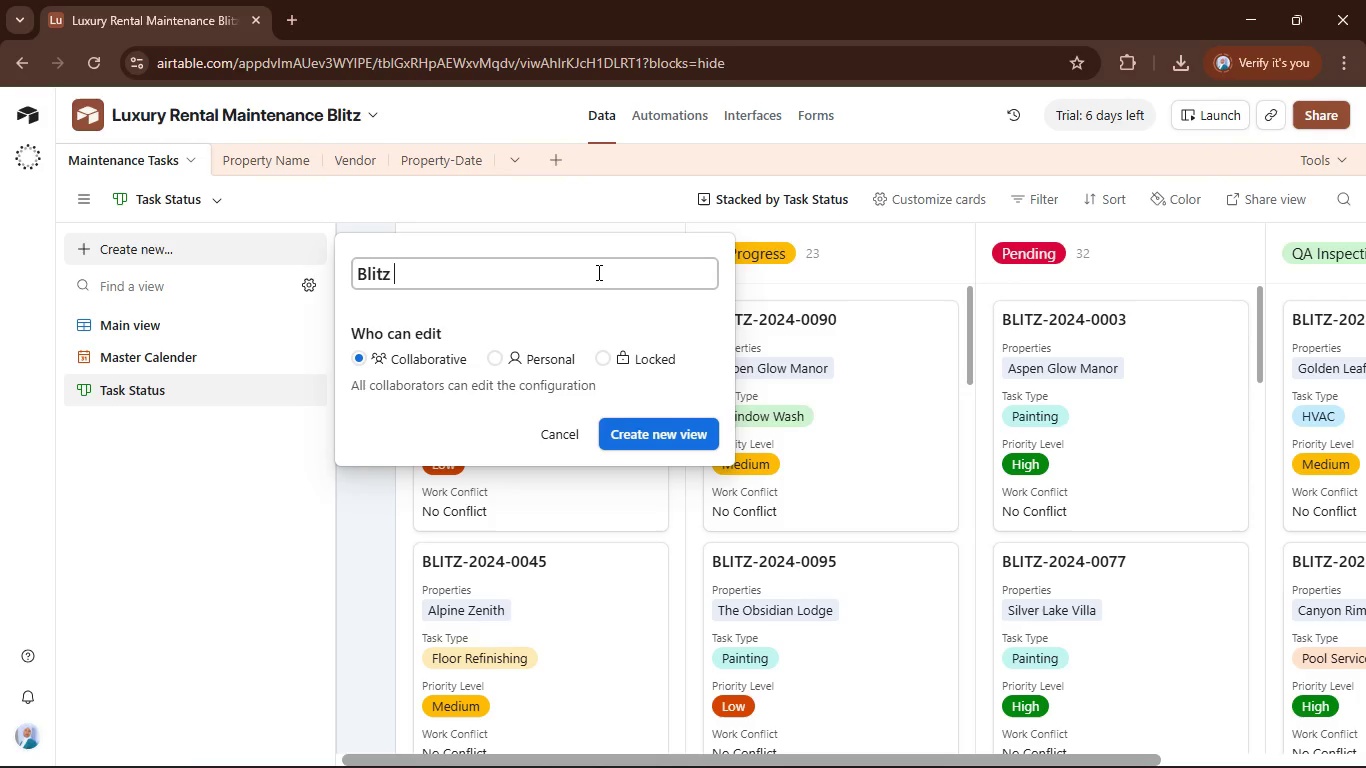 
wait(9.91)
 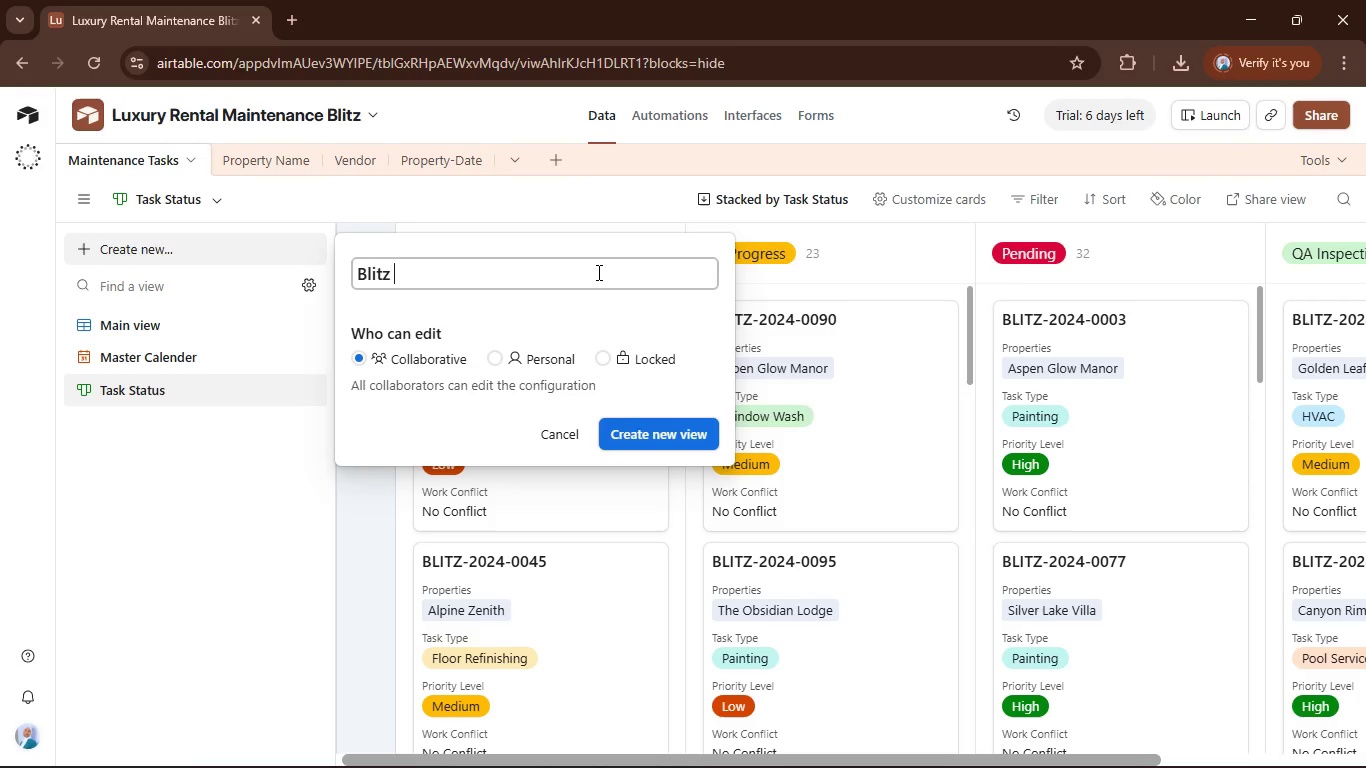 
type(Progress)
 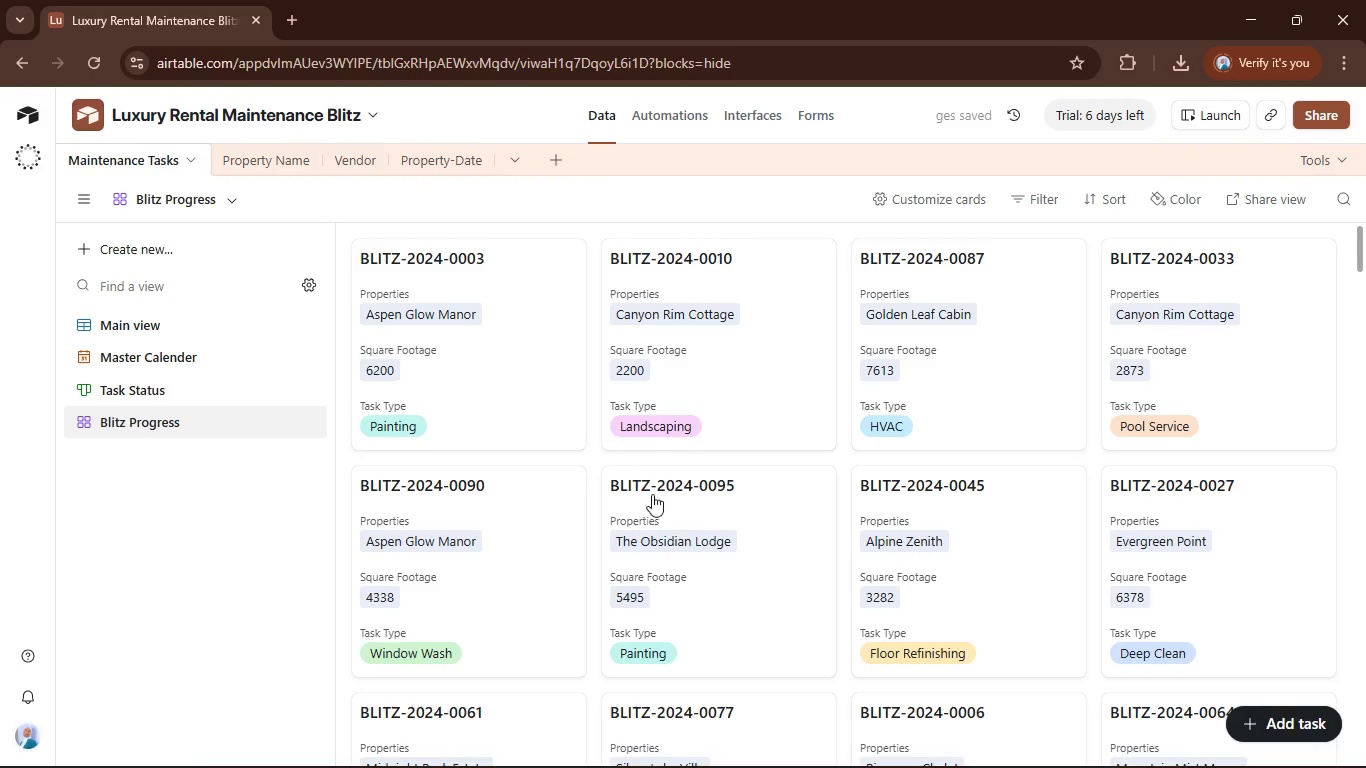 
wait(9.25)
 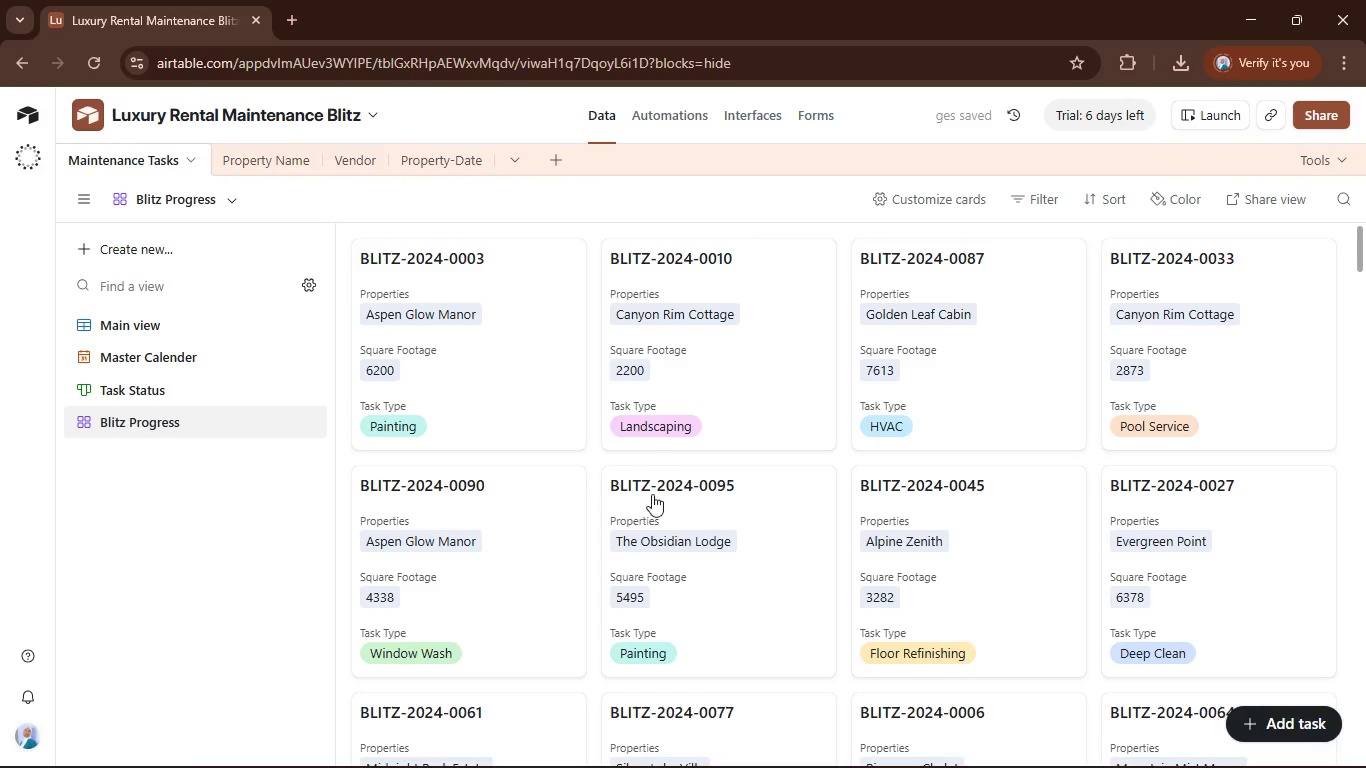 
left_click([285, 163])
 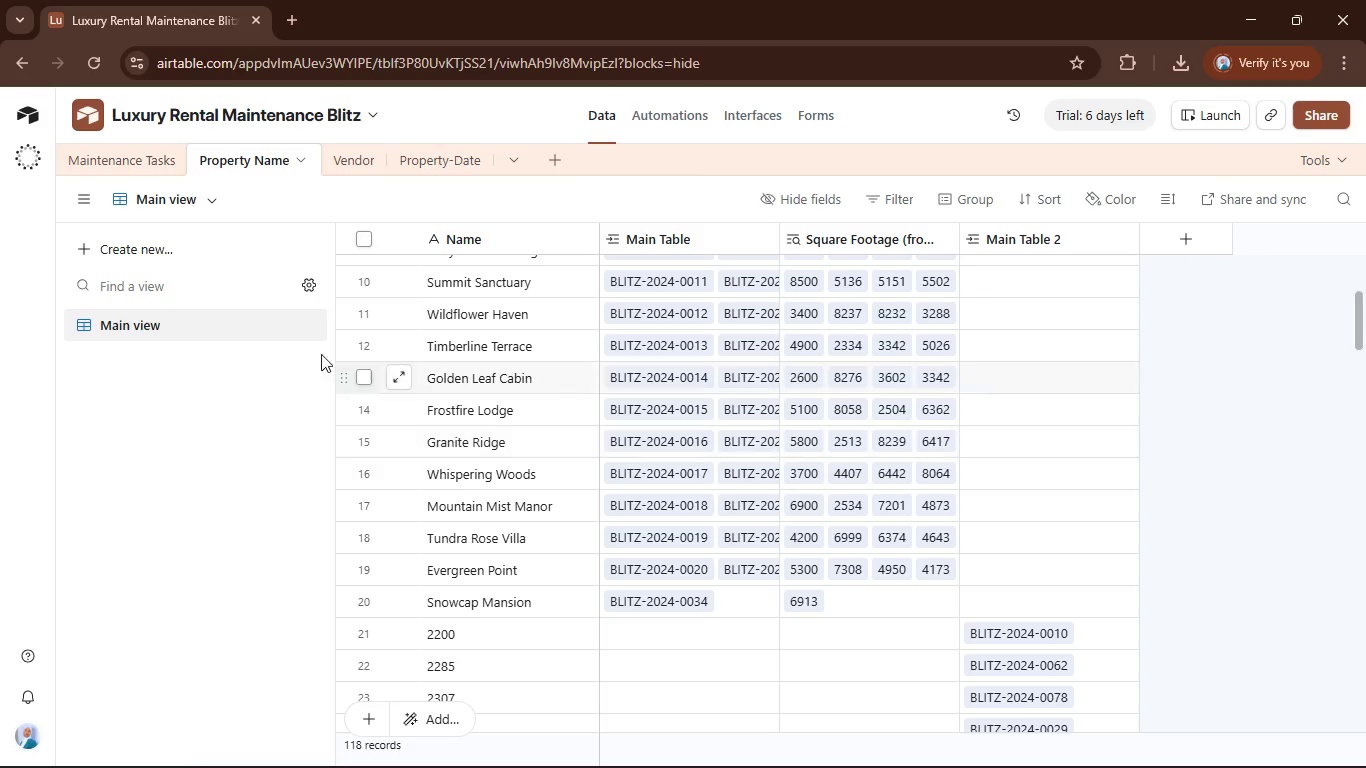 
scroll: coordinate [570, 458], scroll_direction: down, amount: 11.0
 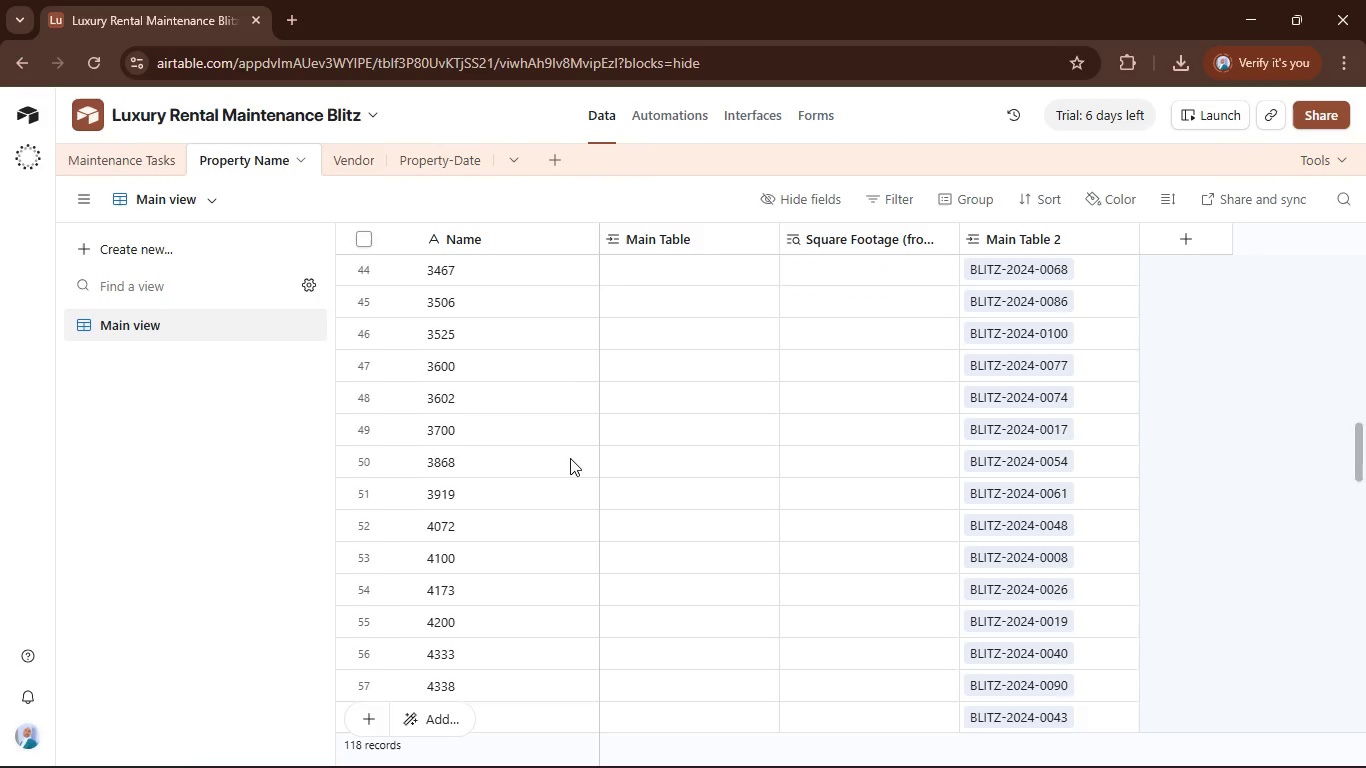 
scroll: coordinate [571, 452], scroll_direction: up, amount: 17.0
 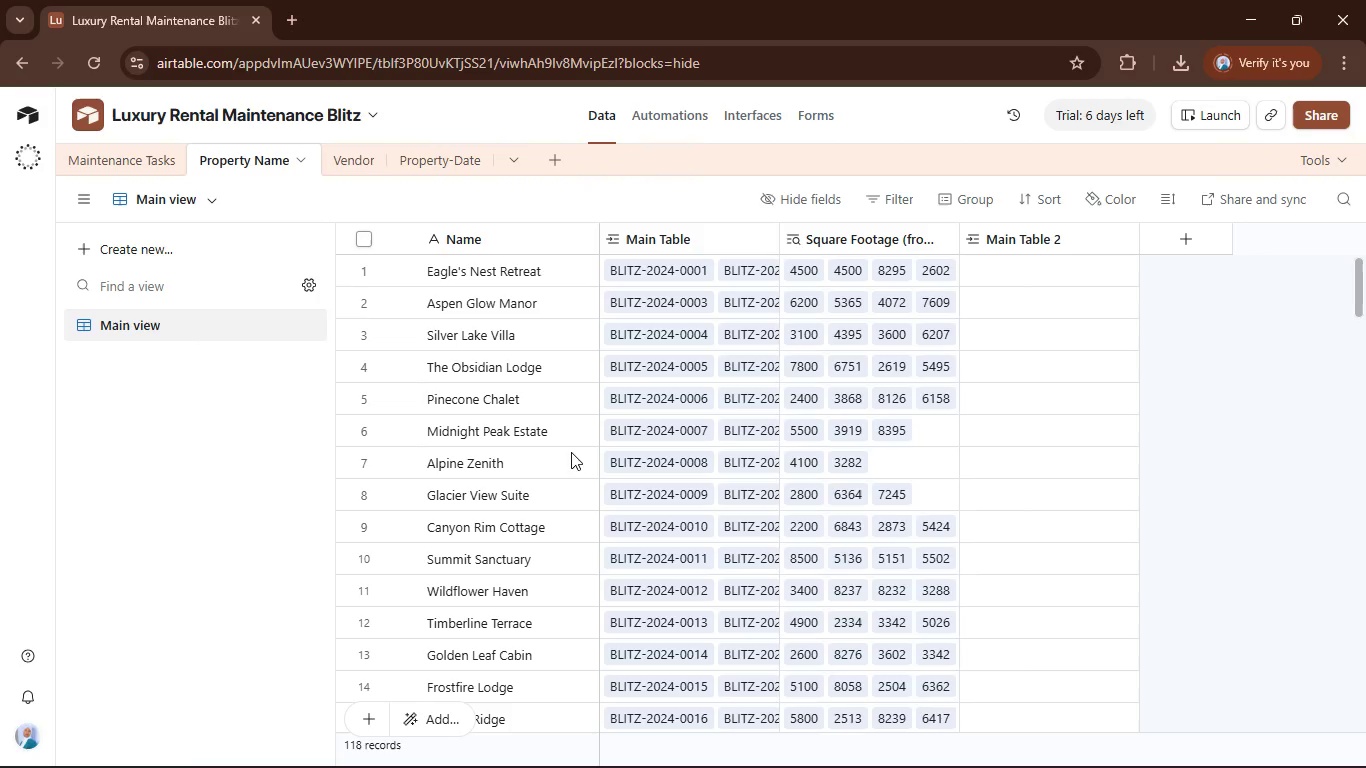 
scroll: coordinate [571, 452], scroll_direction: down, amount: 2.0
 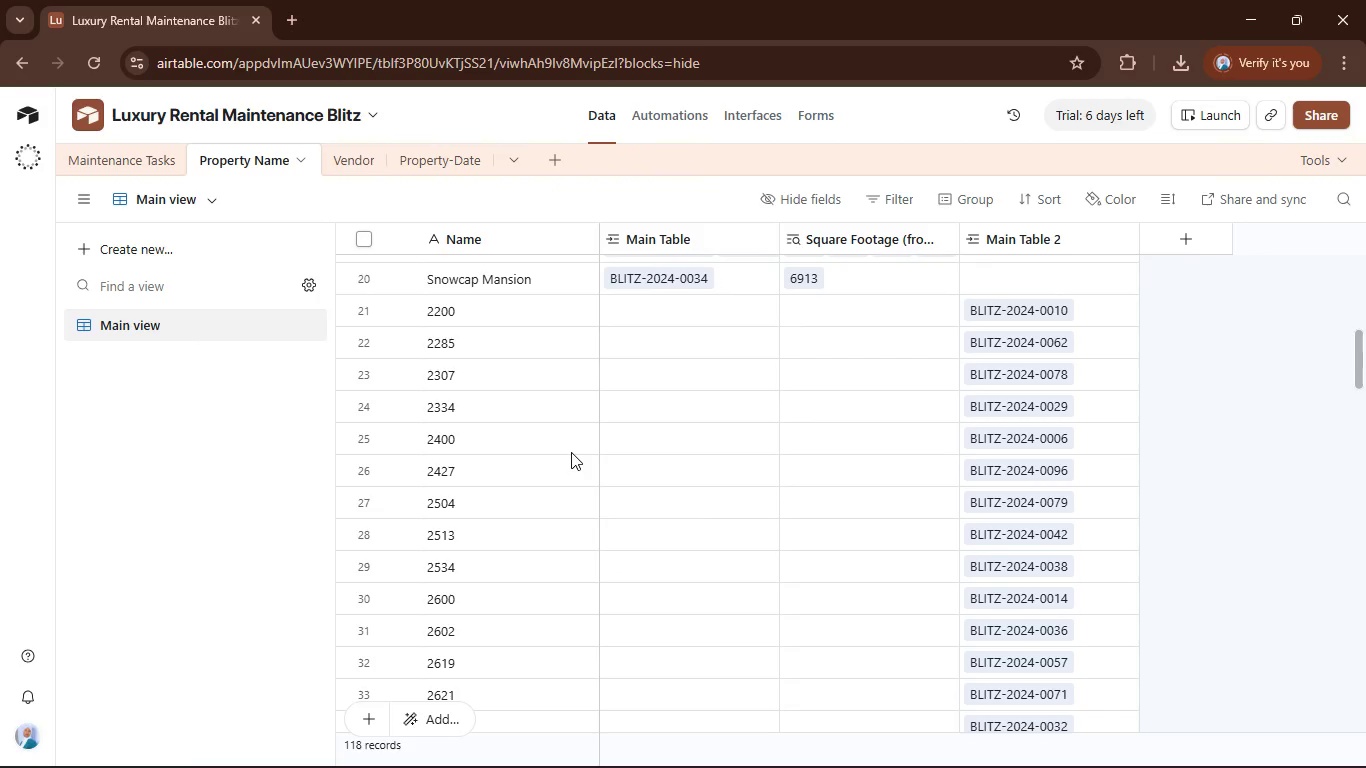 
scroll: coordinate [571, 452], scroll_direction: up, amount: 3.0
 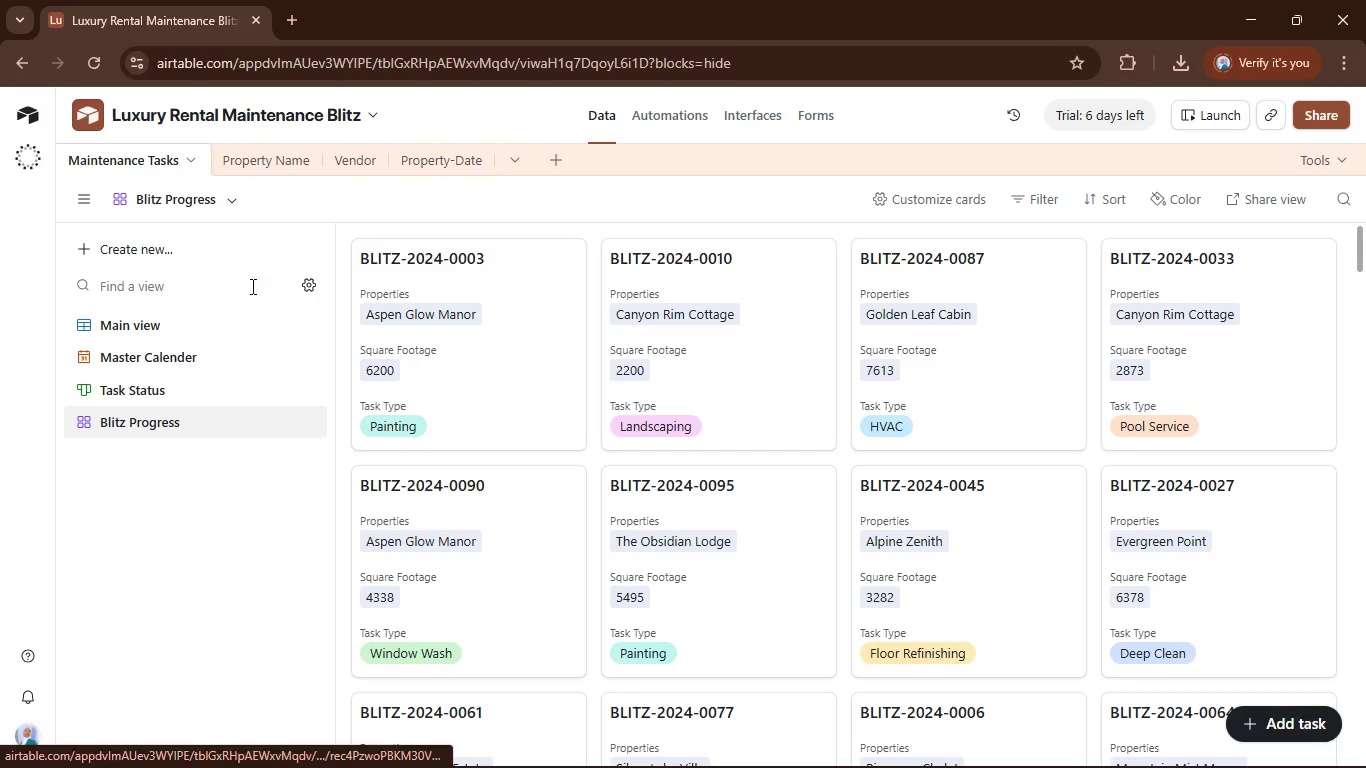 
left_click([259, 154])
 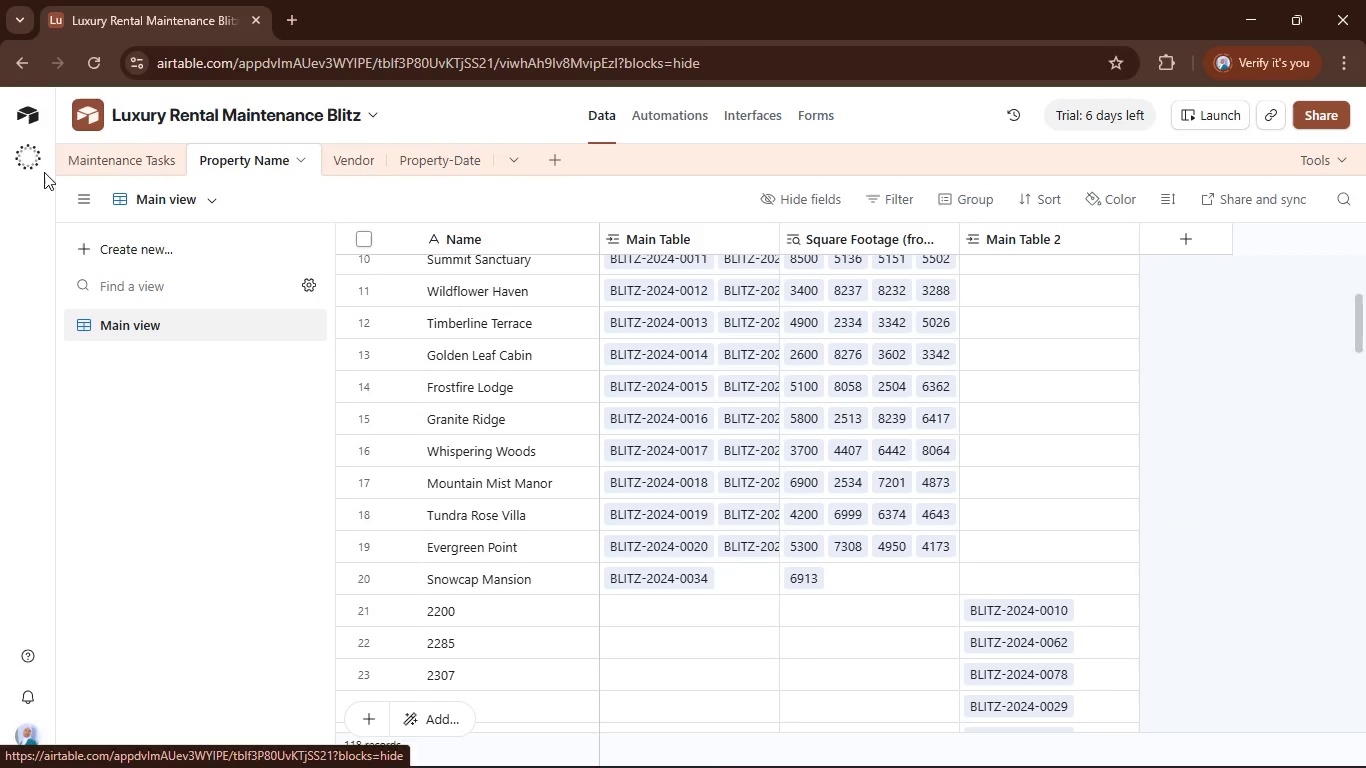 
left_click([112, 153])
 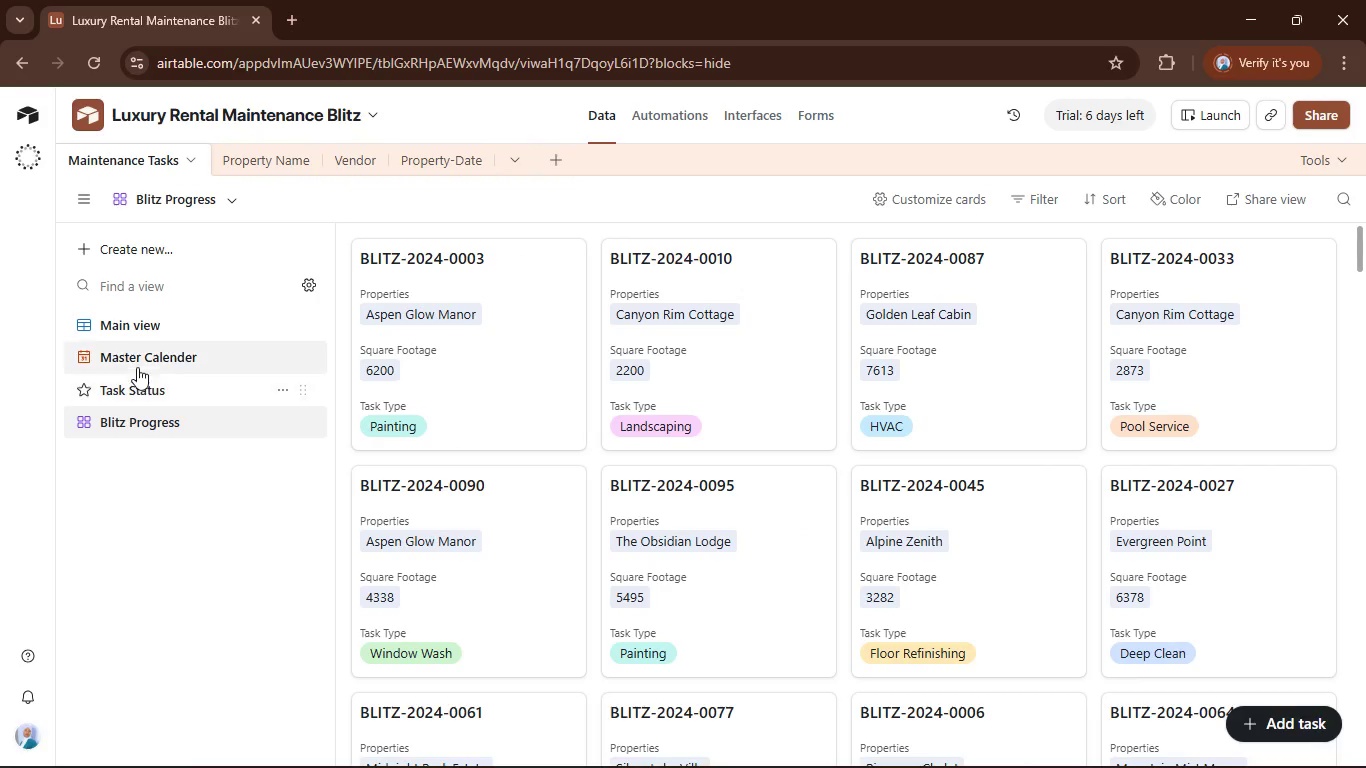 
left_click([145, 330])
 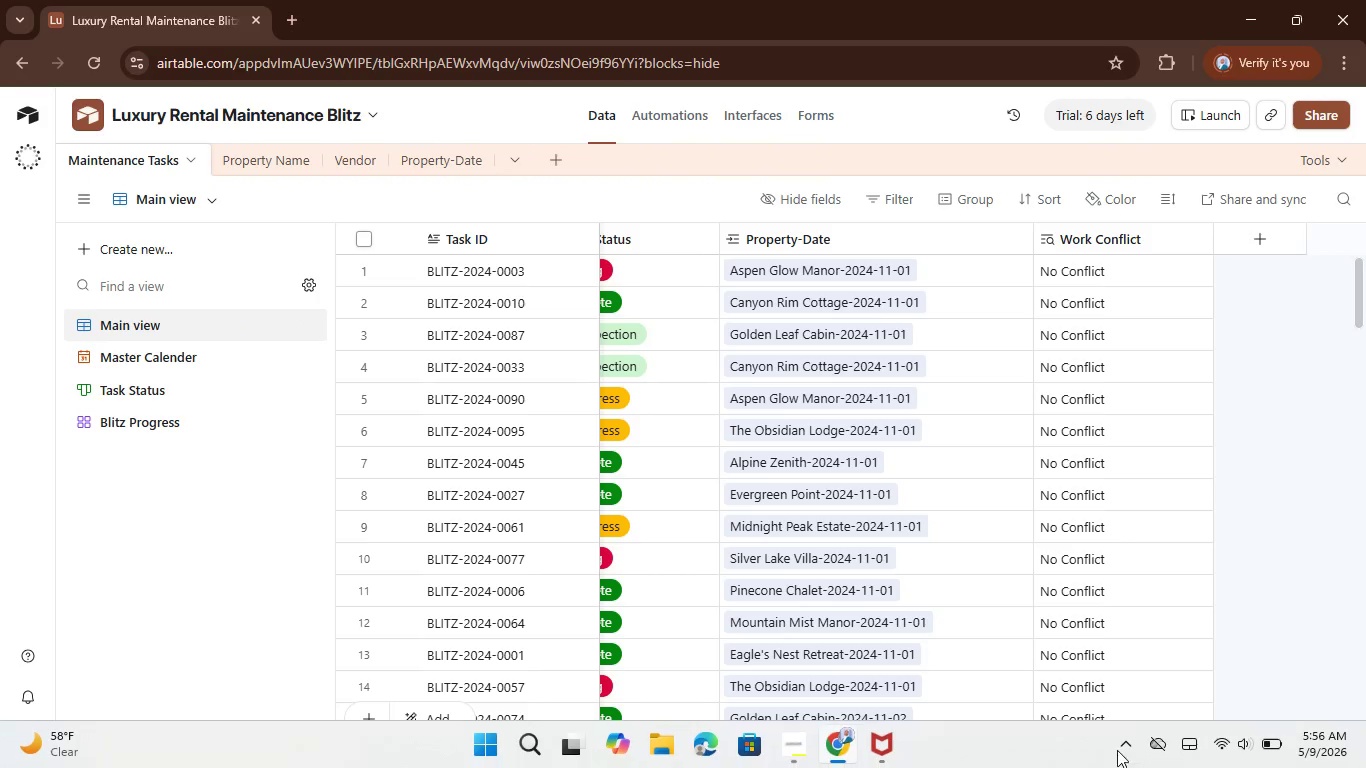 
wait(5.56)
 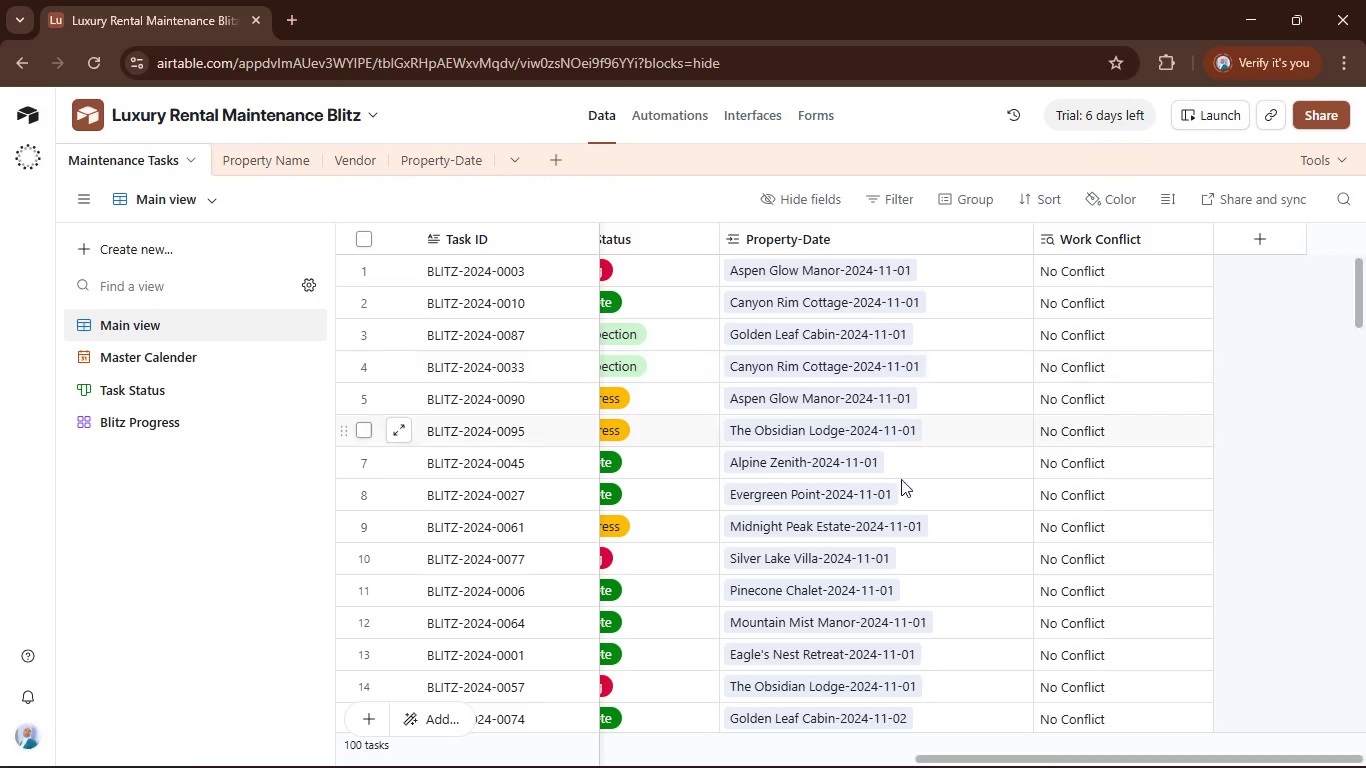 
left_click_drag(start_coordinate=[1139, 754], to_coordinate=[390, 767])
 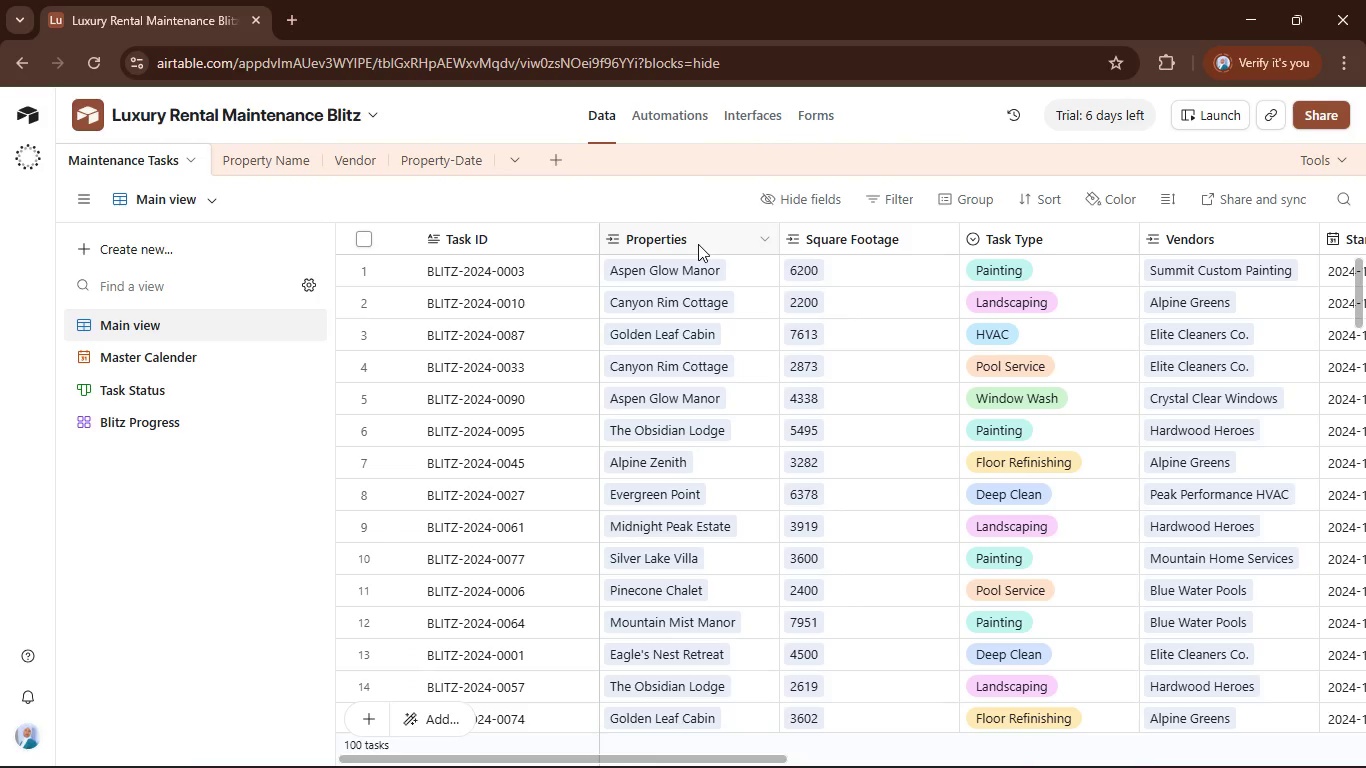 
left_click([698, 244])
 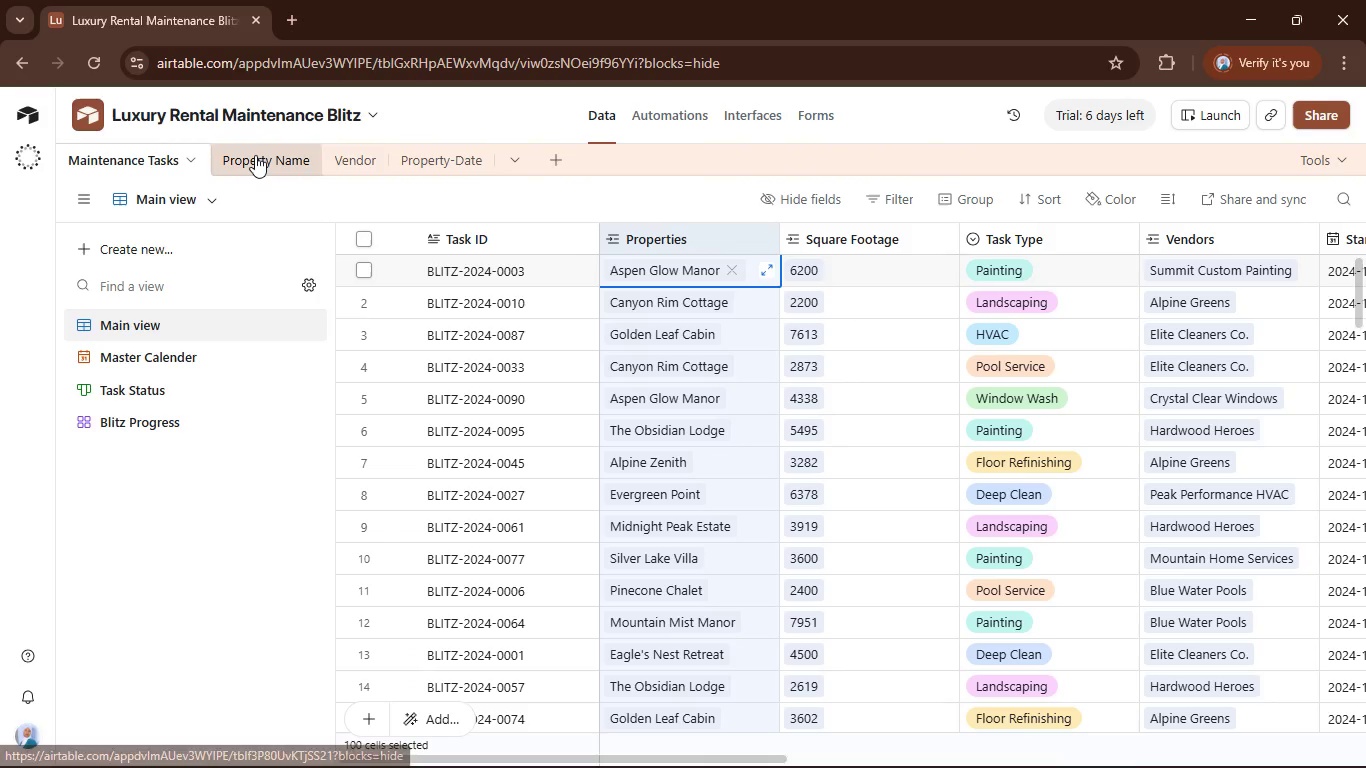 
left_click([255, 155])
 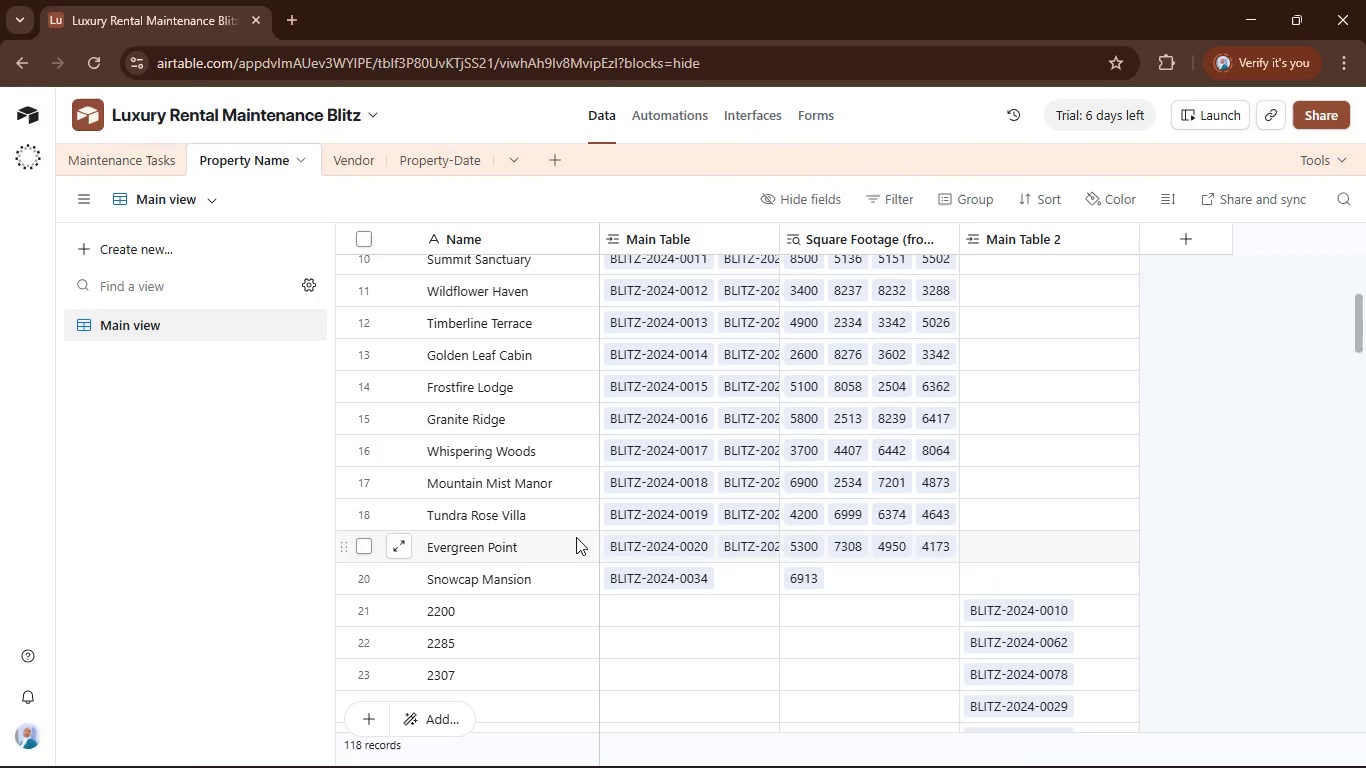 
scroll: coordinate [580, 536], scroll_direction: down, amount: 7.0
 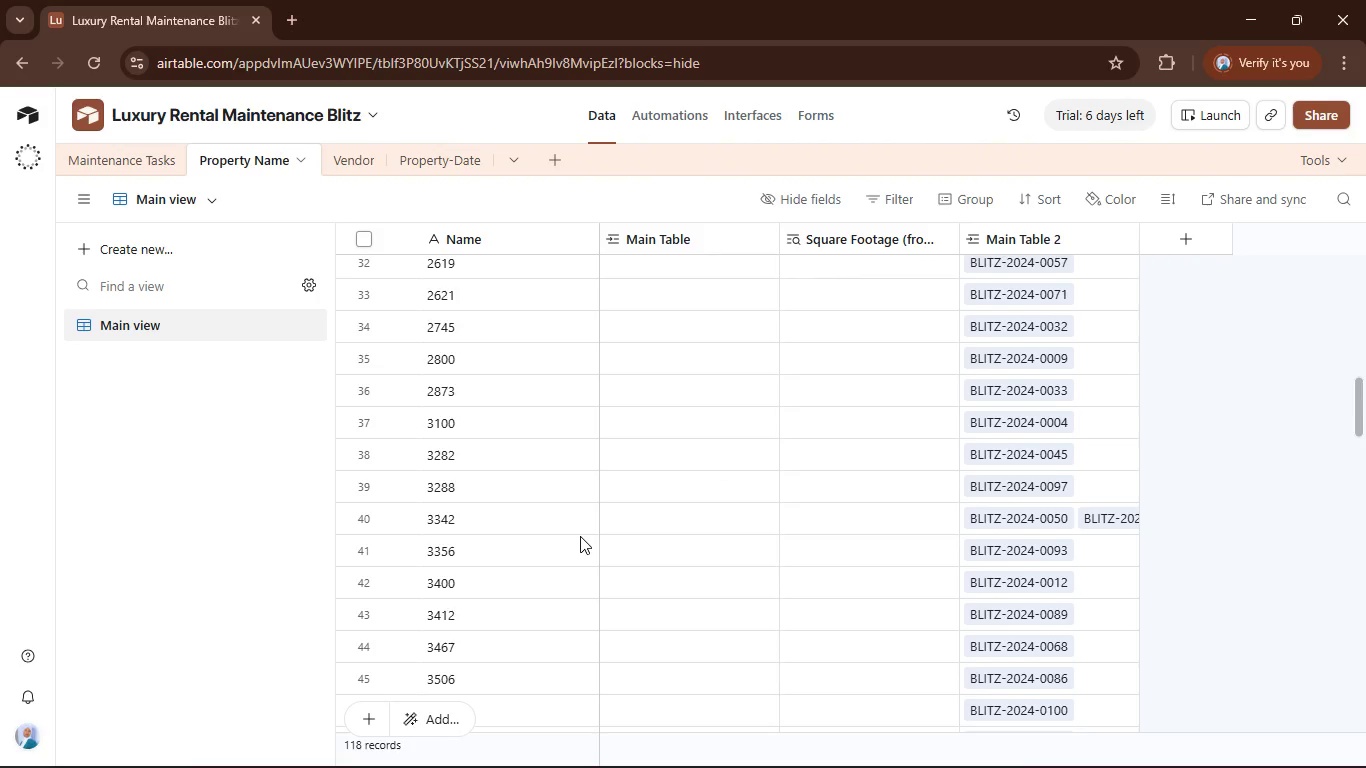 
scroll: coordinate [580, 536], scroll_direction: up, amount: 4.0
 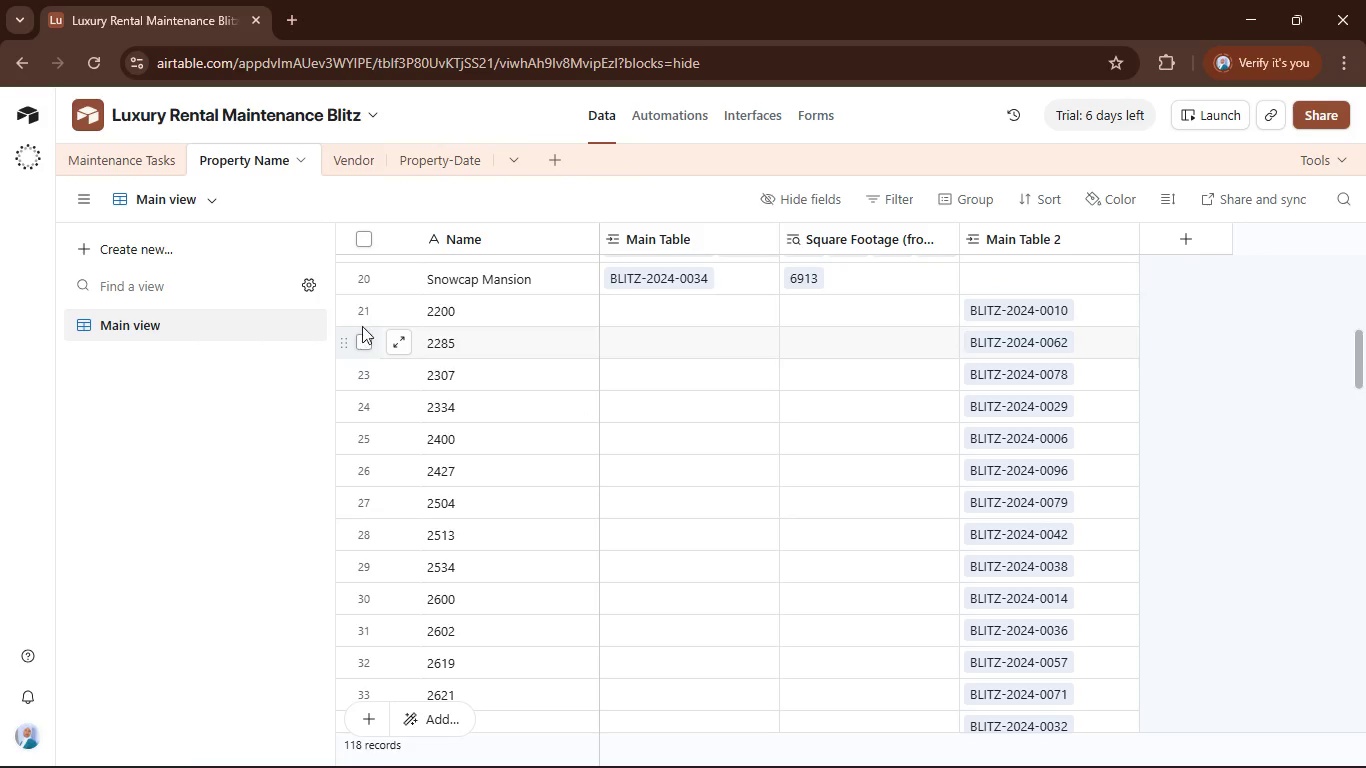 
left_click([360, 318])
 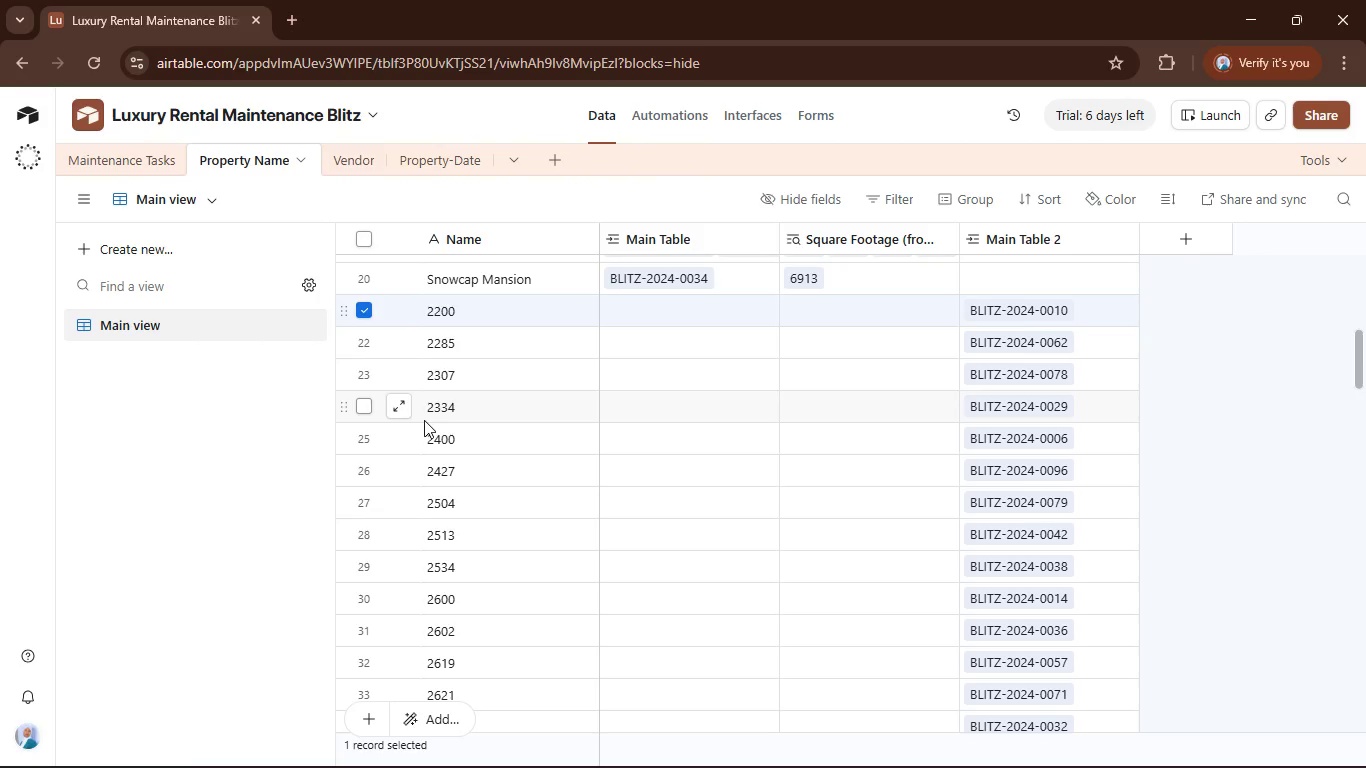 
scroll: coordinate [452, 565], scroll_direction: down, amount: 33.0
 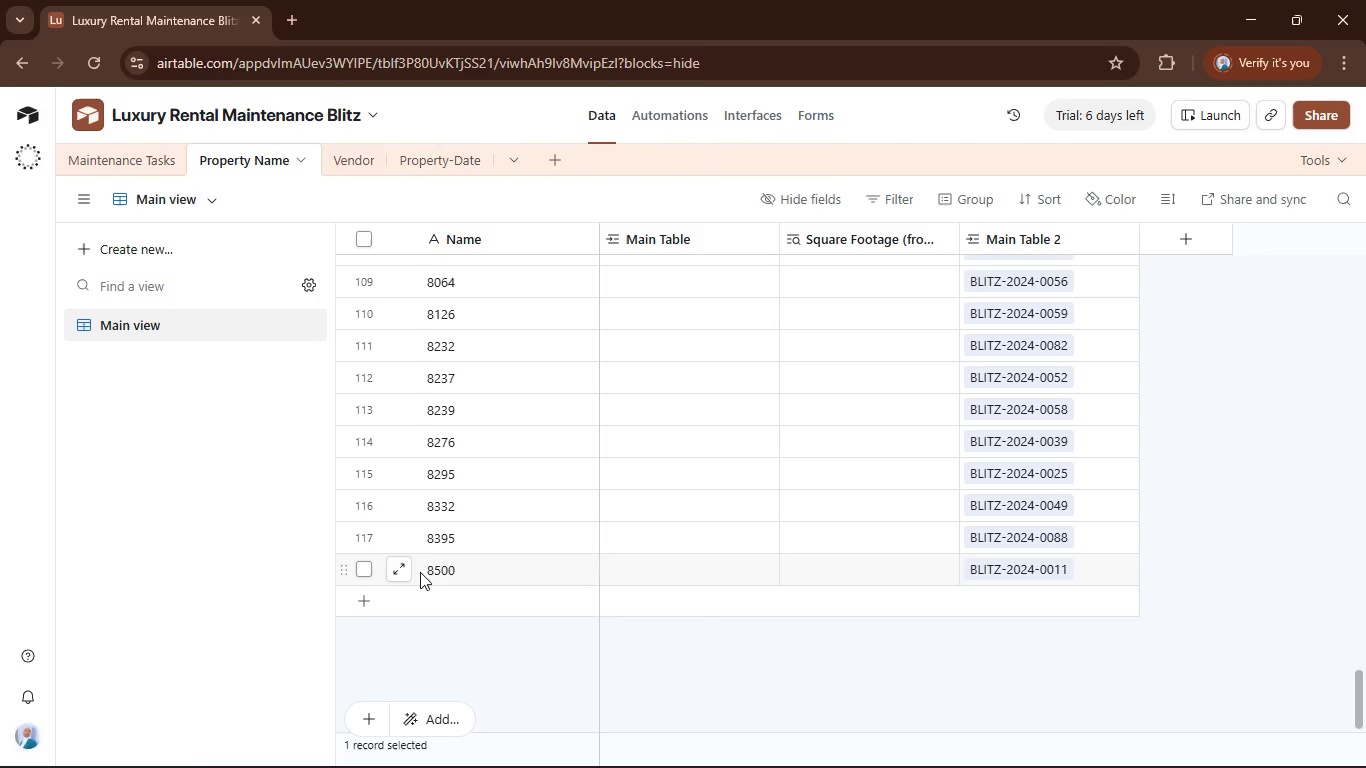 
hold_key(key=ShiftLeft, duration=1.0)
 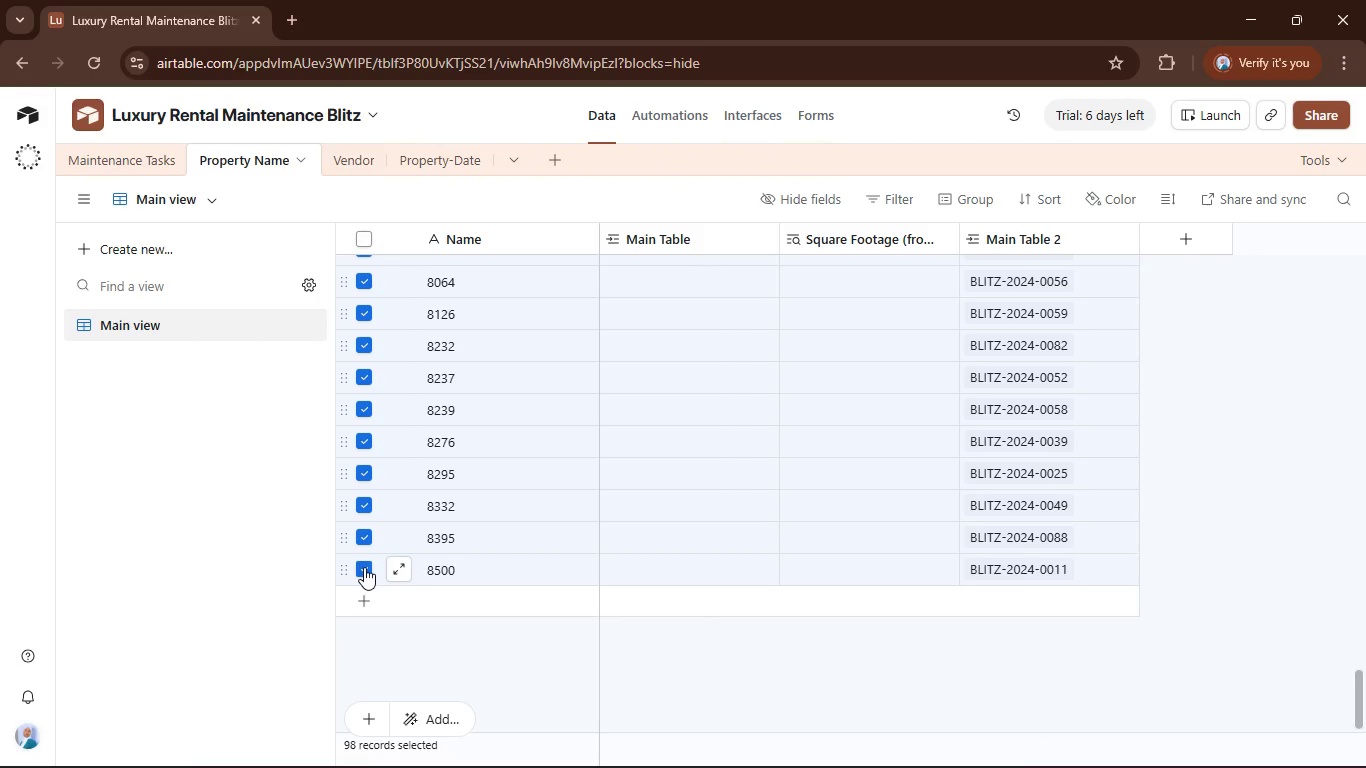 
hold_key(key=CapsLock, duration=0.52)
 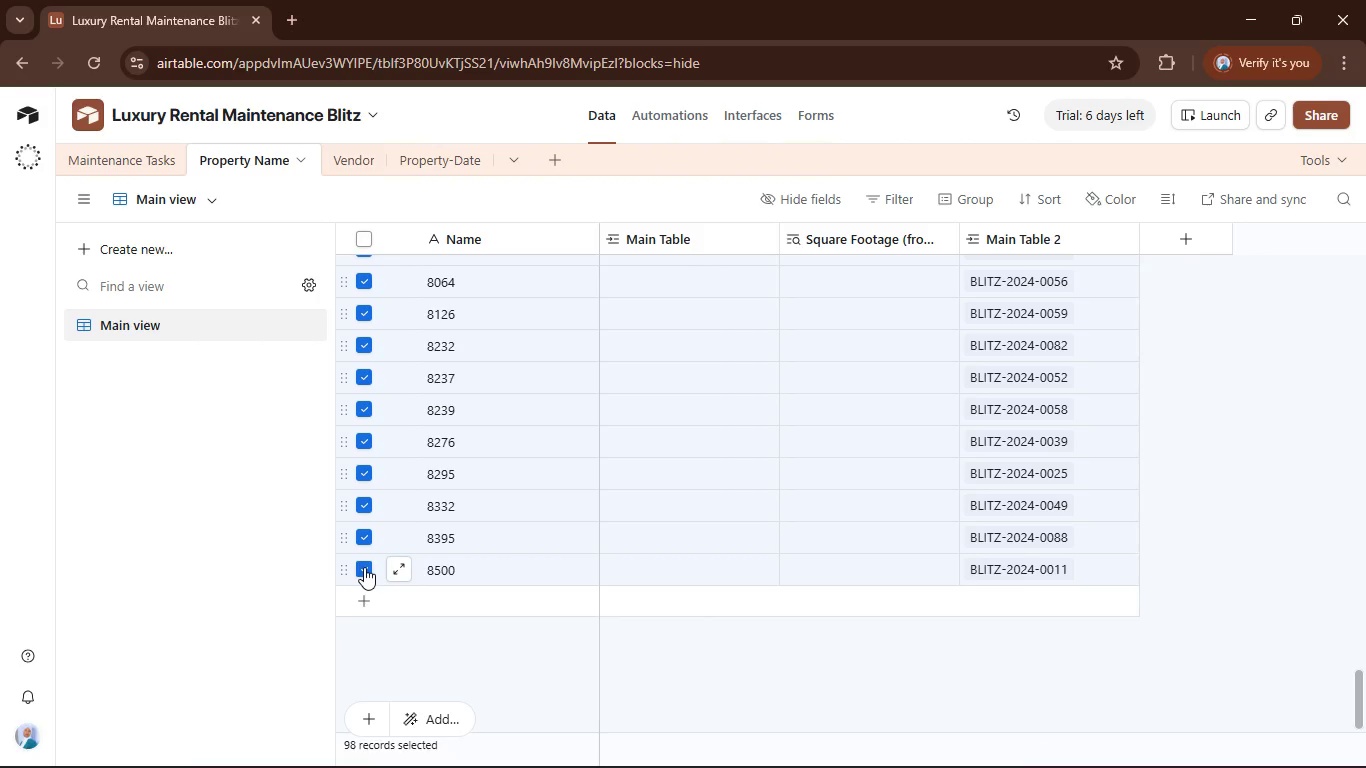 
left_click([364, 567])
 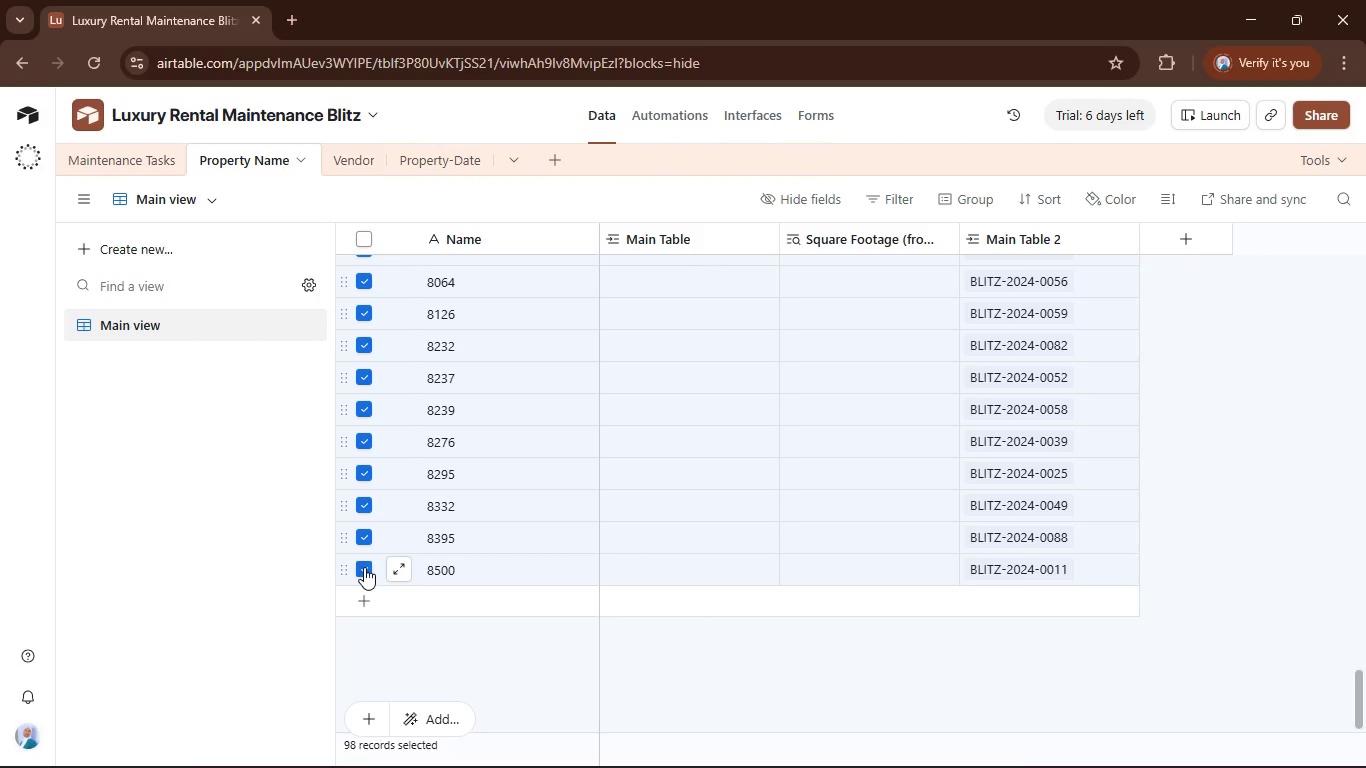 
right_click([364, 567])
 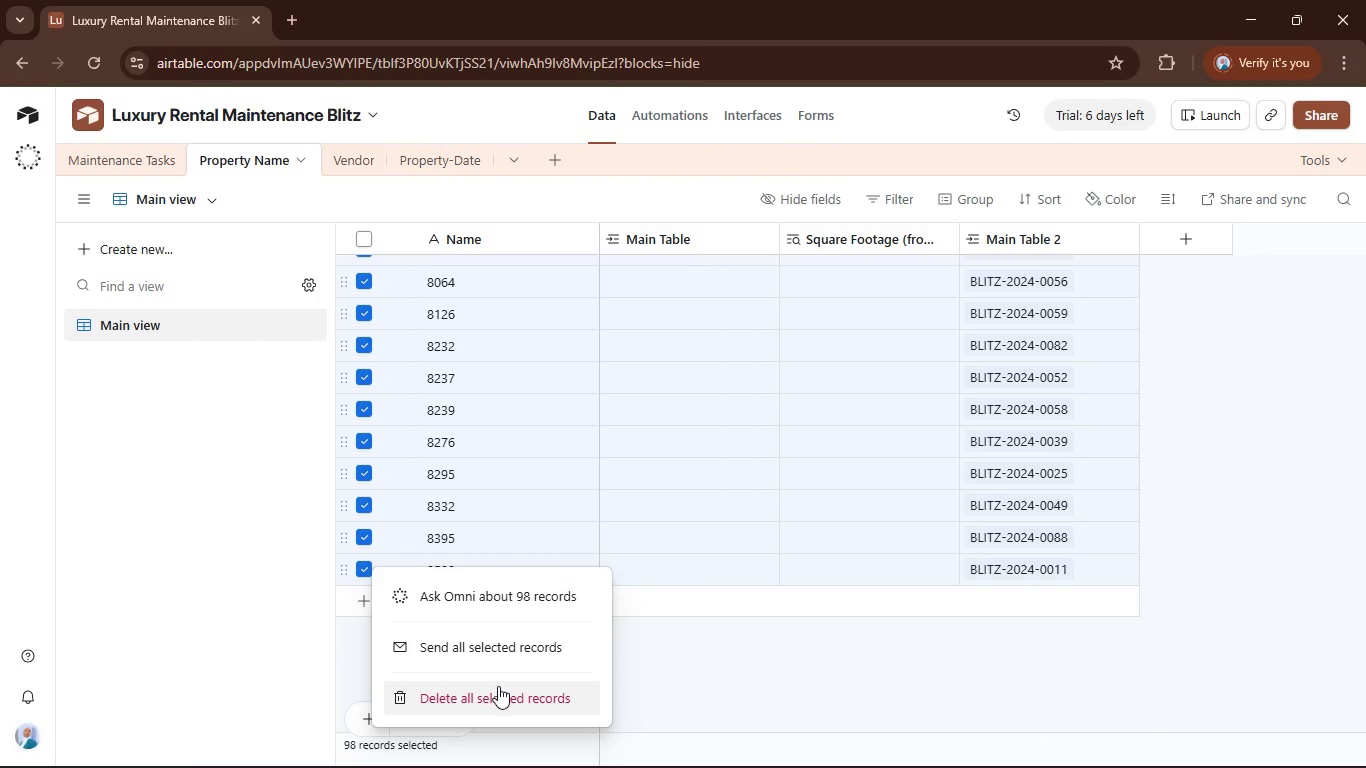 
left_click([498, 686])
 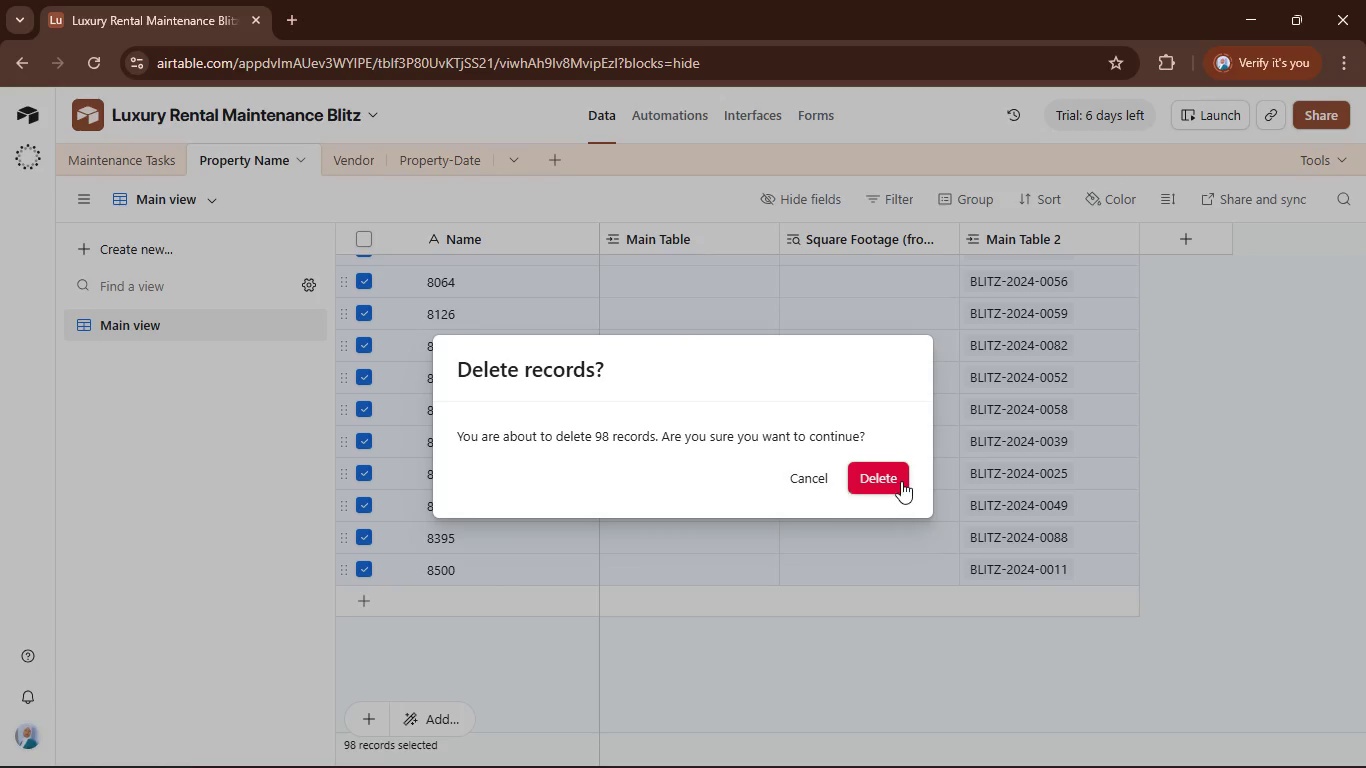 
left_click([897, 477])
 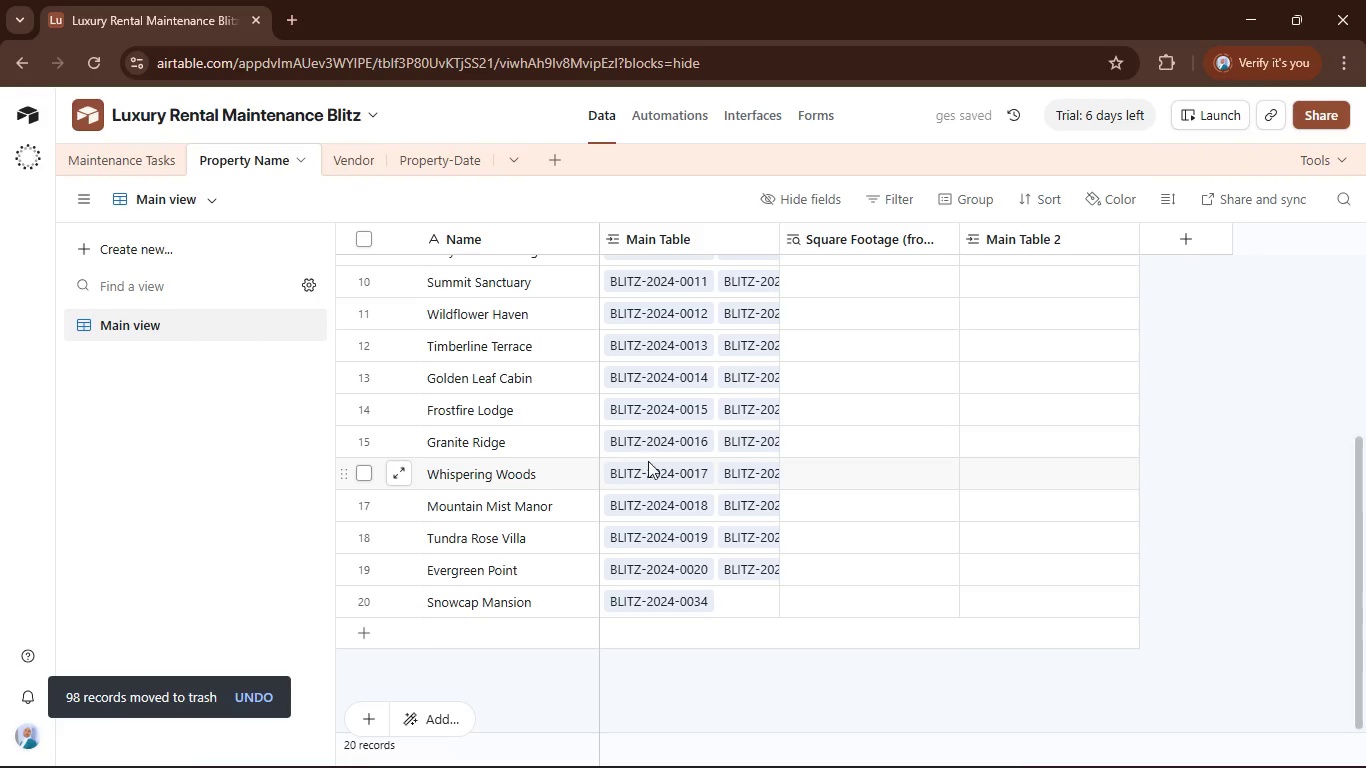 
scroll: coordinate [785, 490], scroll_direction: up, amount: 10.0
 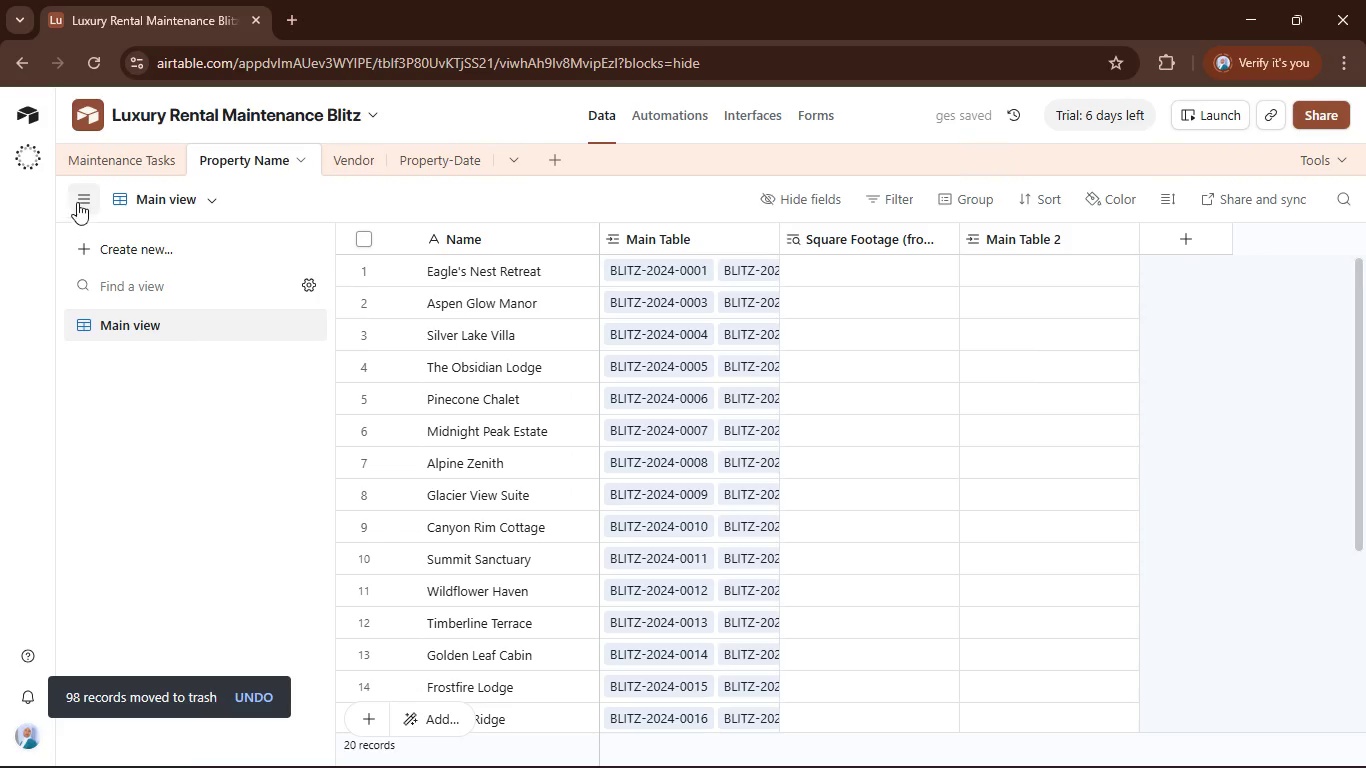 
left_click([105, 161])
 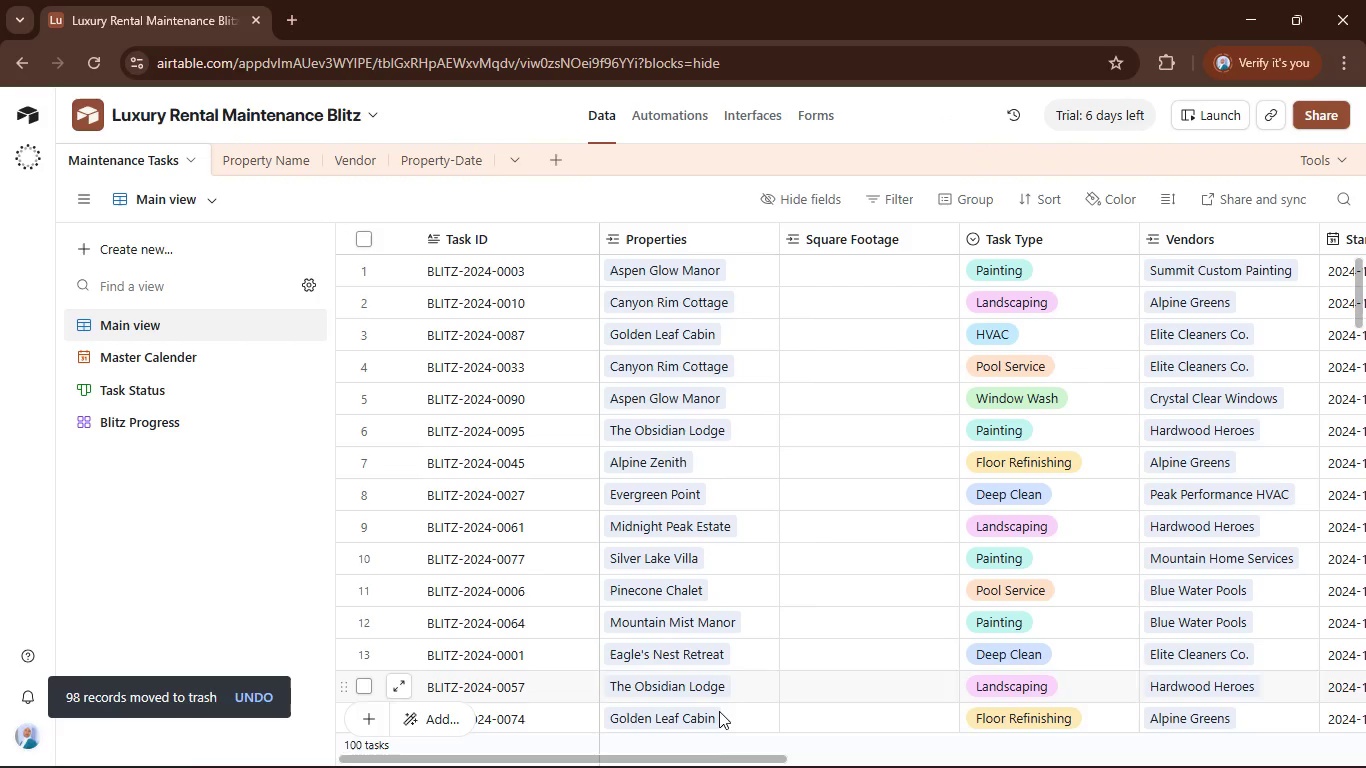 
left_click_drag(start_coordinate=[716, 756], to_coordinate=[423, 748])
 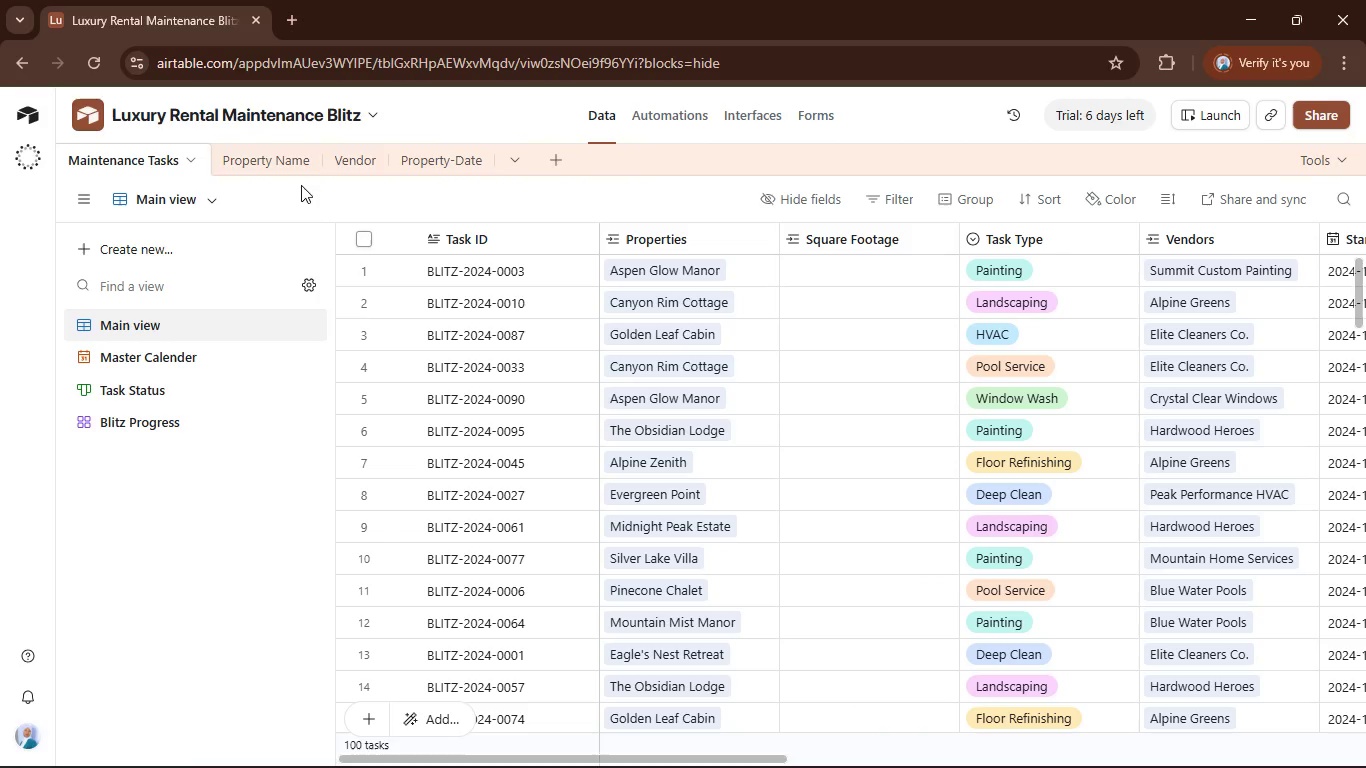 
left_click([270, 164])
 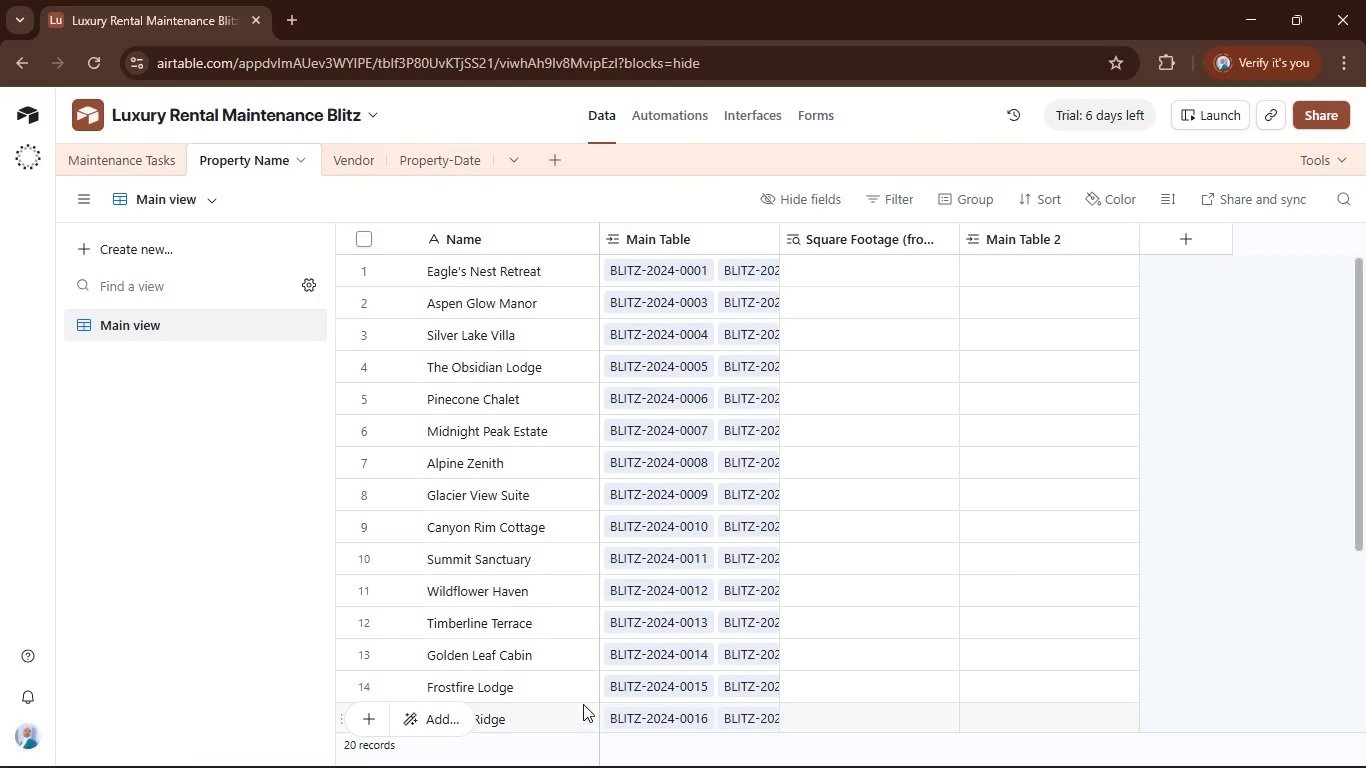 
scroll: coordinate [609, 496], scroll_direction: none, amount: 0.0
 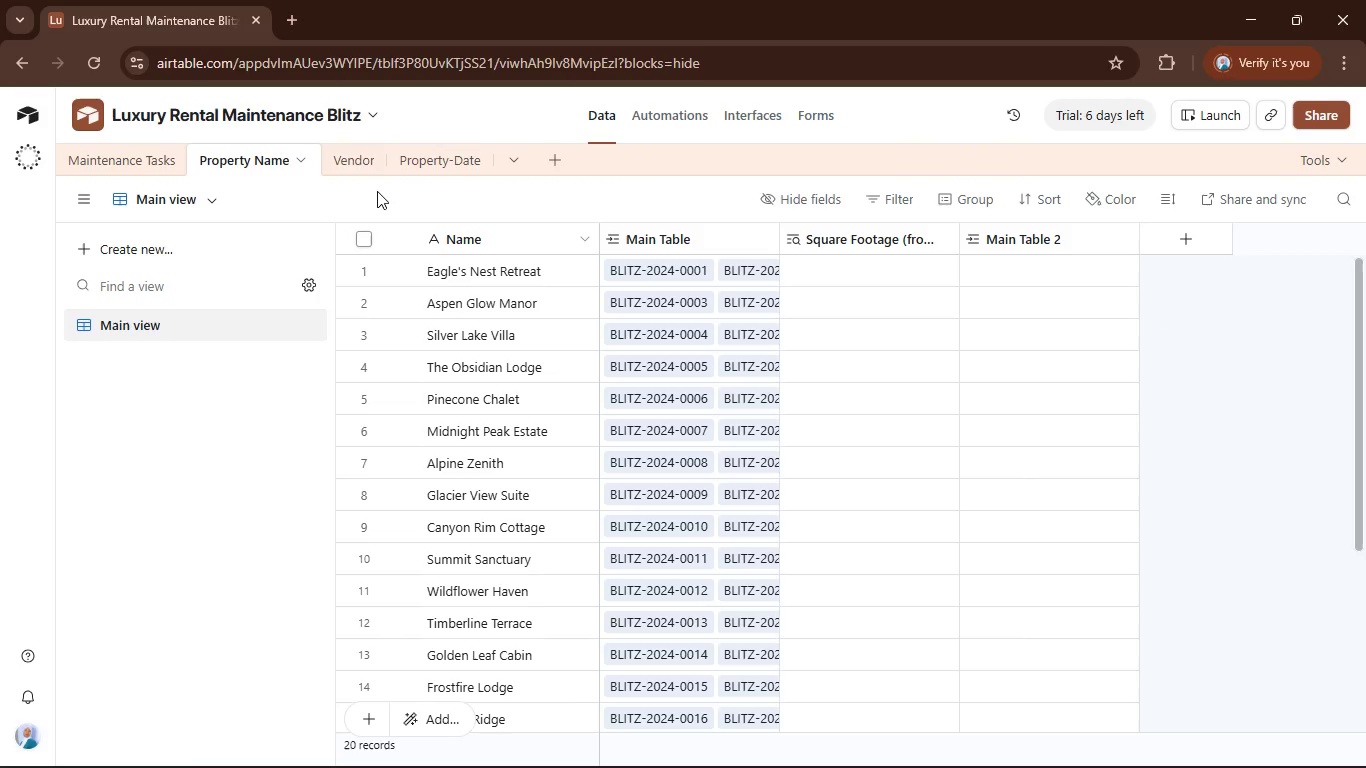 
left_click([363, 159])
 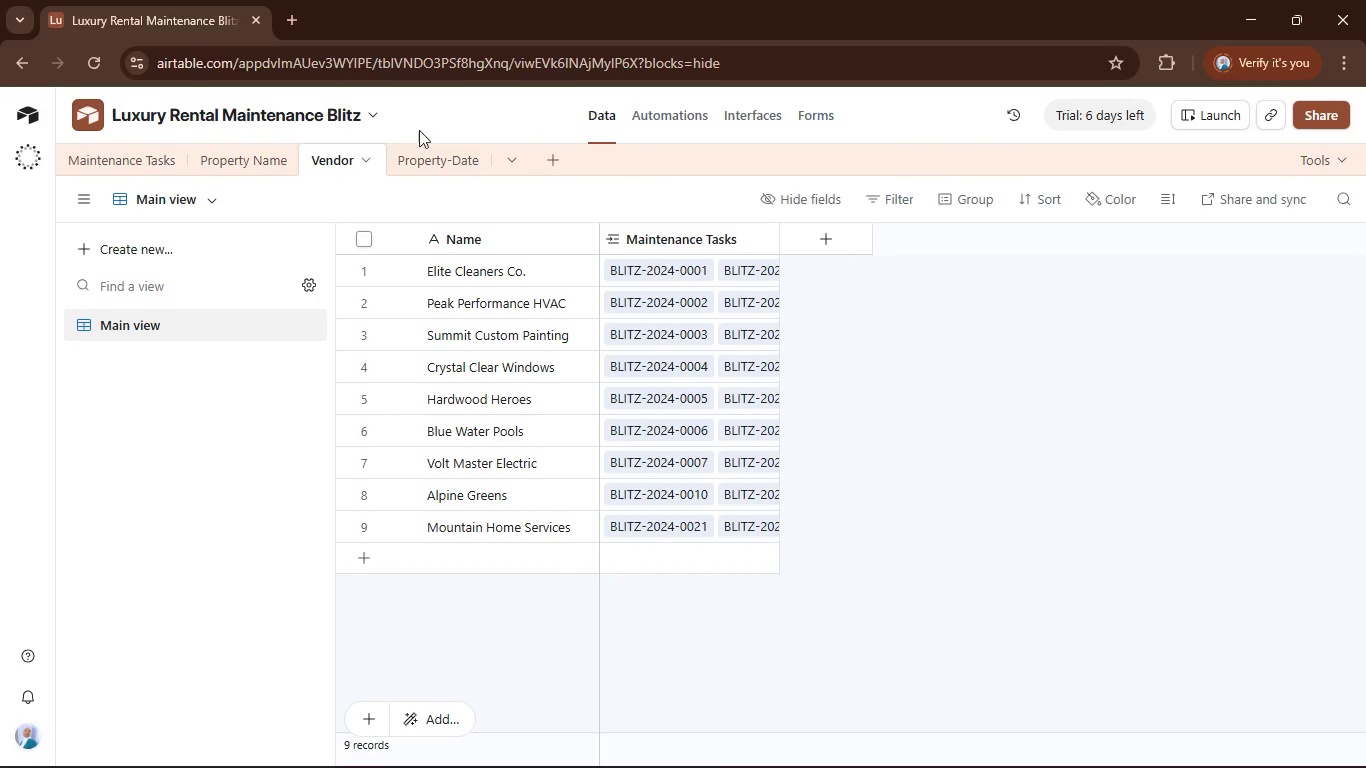 
left_click([431, 160])
 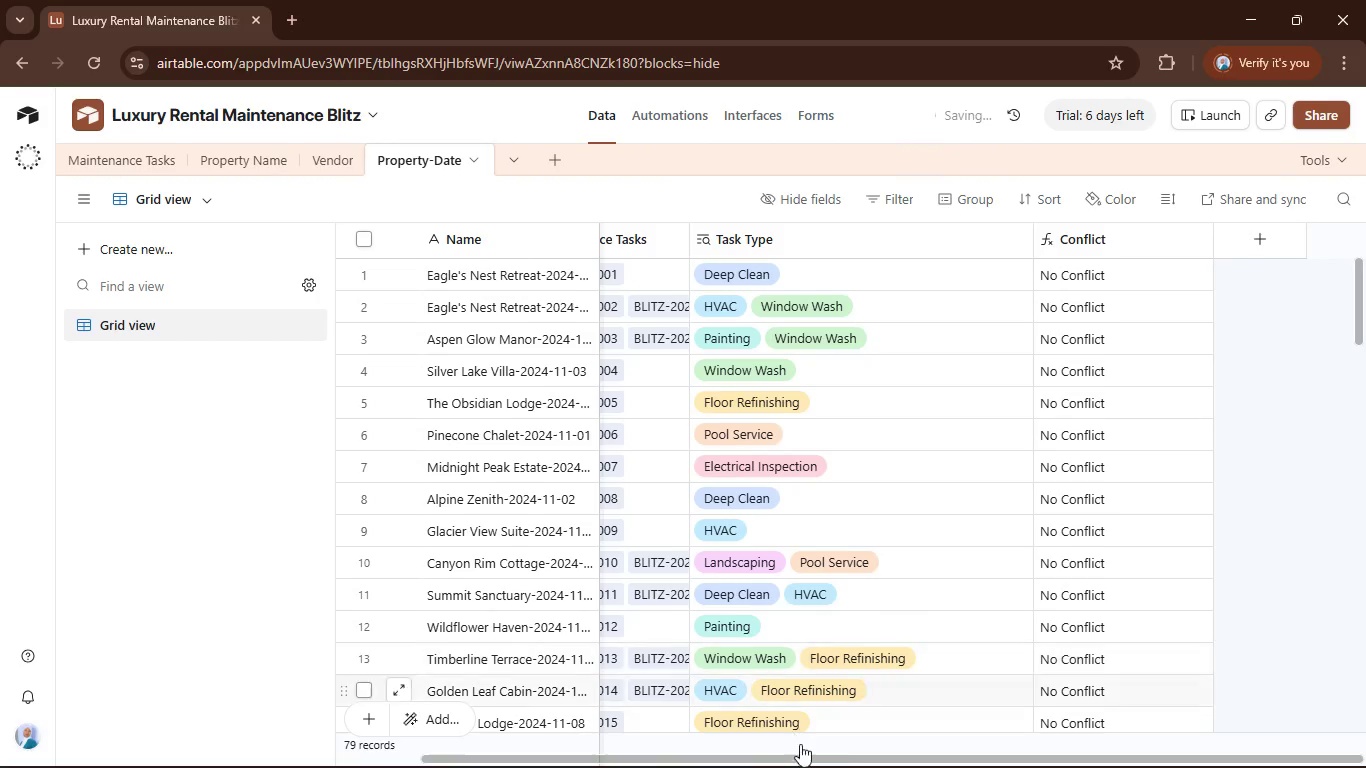 
left_click_drag(start_coordinate=[846, 763], to_coordinate=[526, 758])
 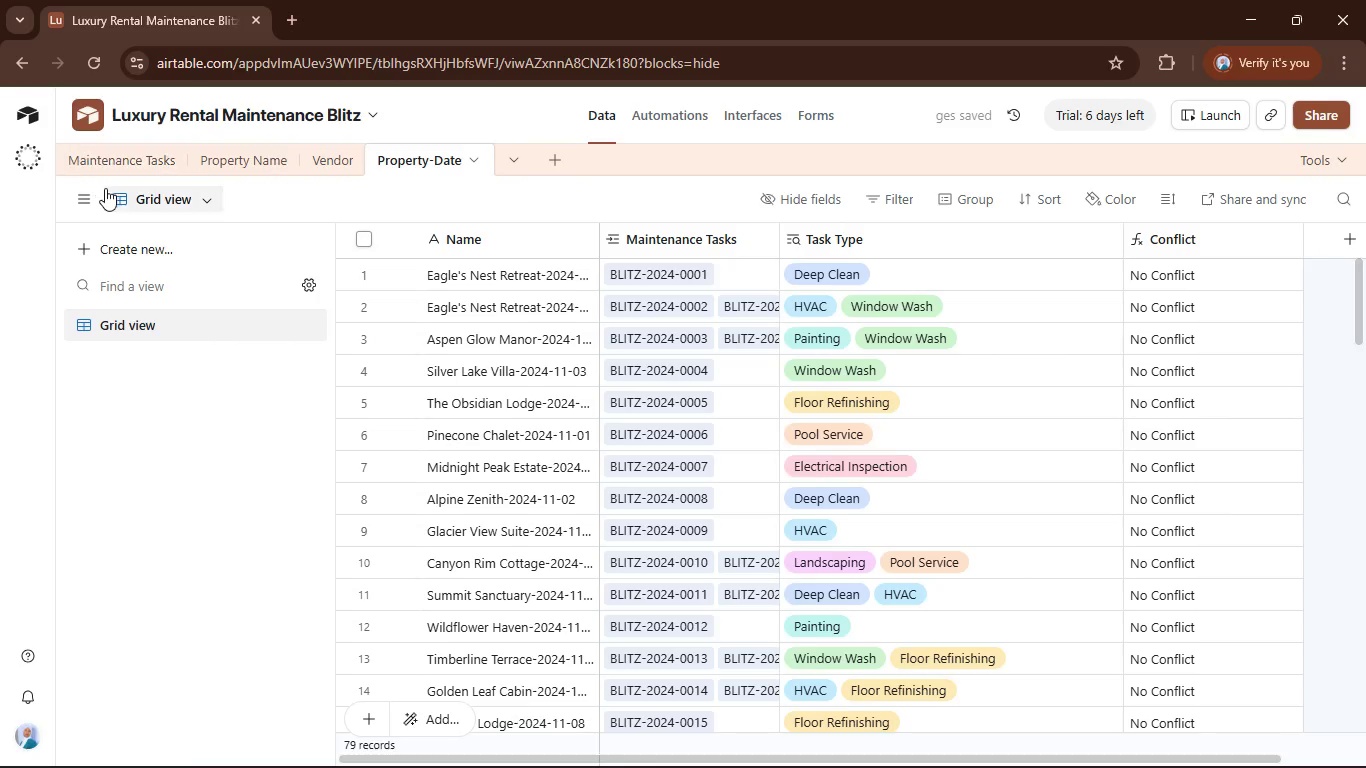 
left_click([110, 162])
 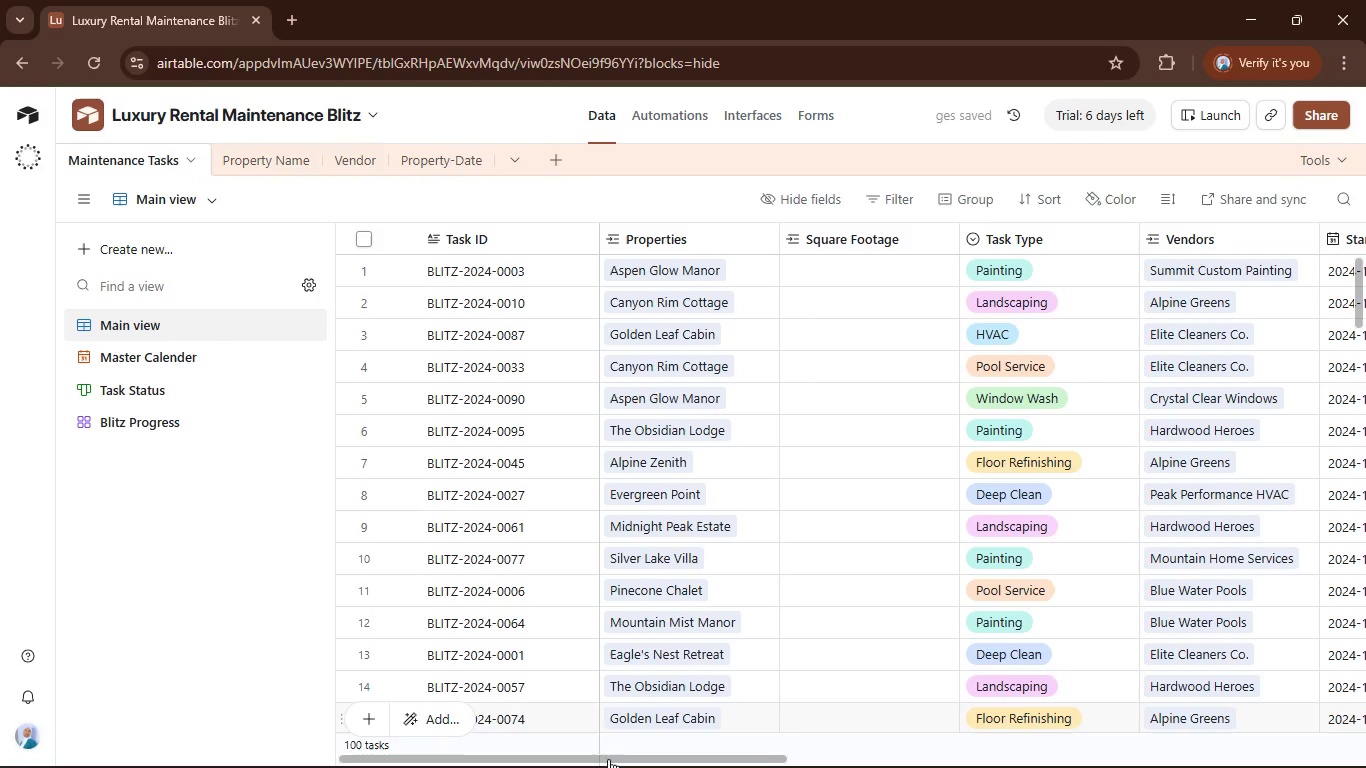 
left_click_drag(start_coordinate=[606, 763], to_coordinate=[103, 760])
 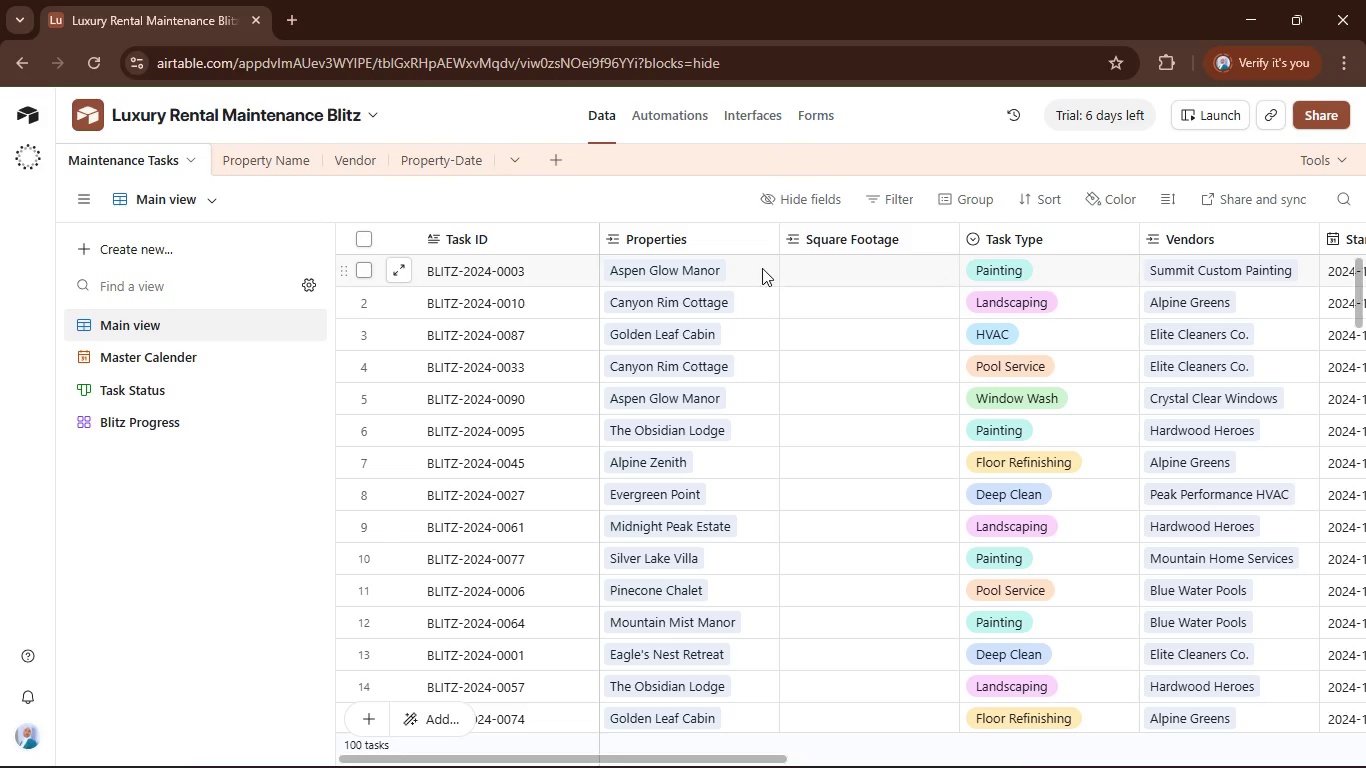 
wait(5.28)
 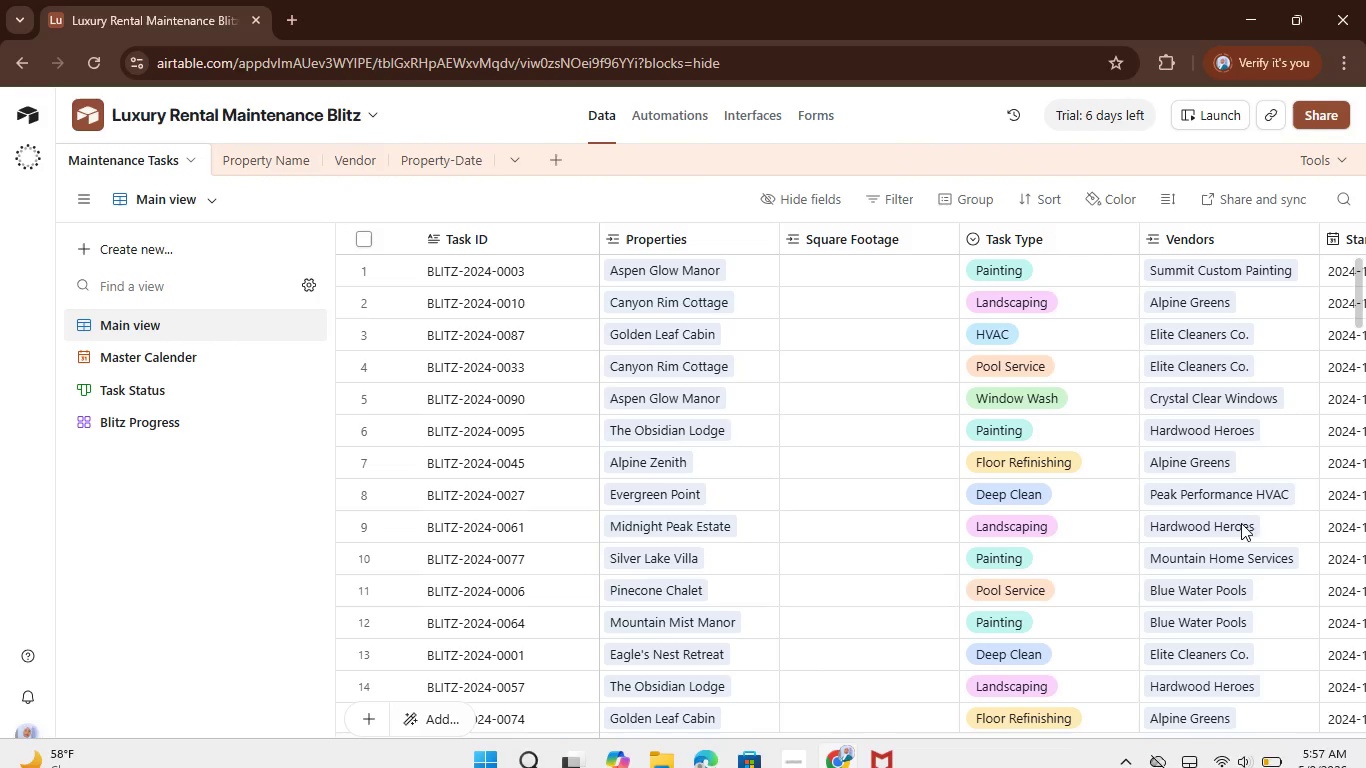 
left_click([275, 173])
 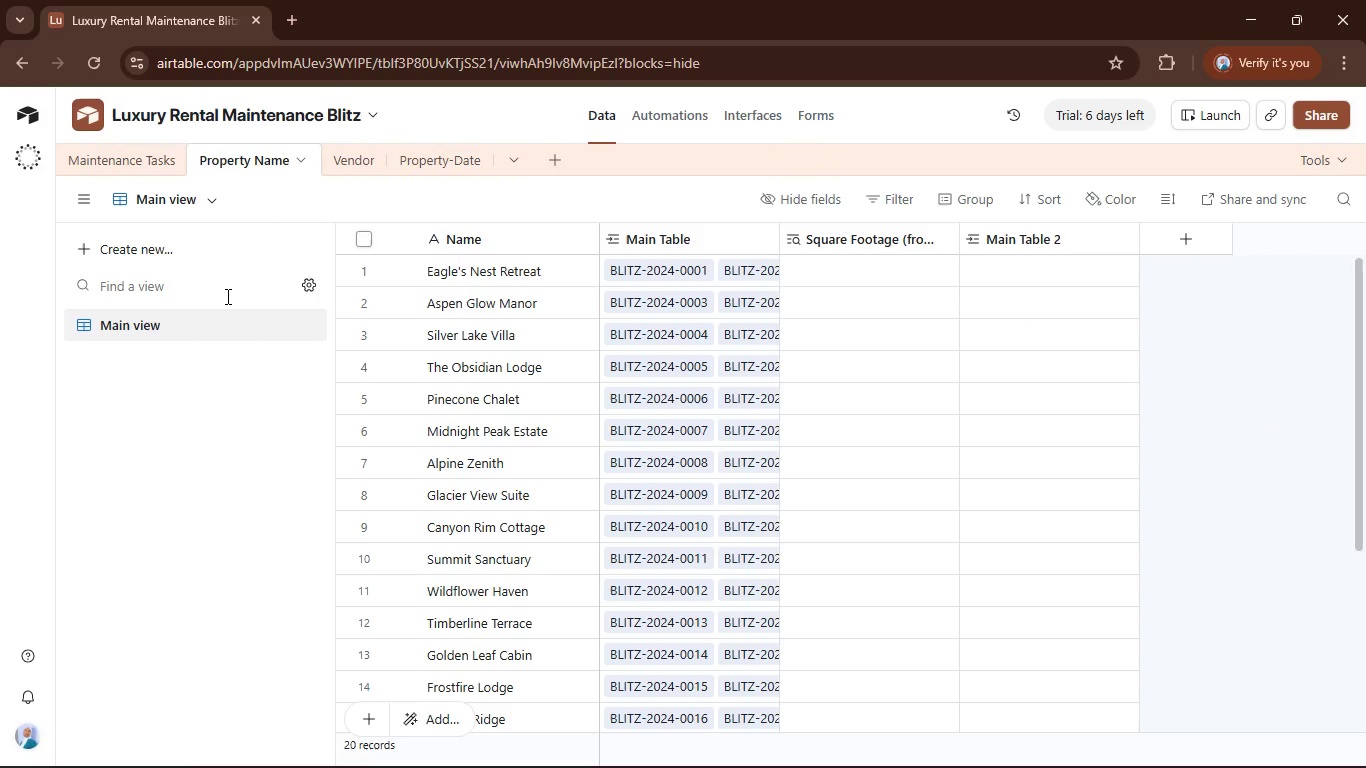 
key(Control+Z)
 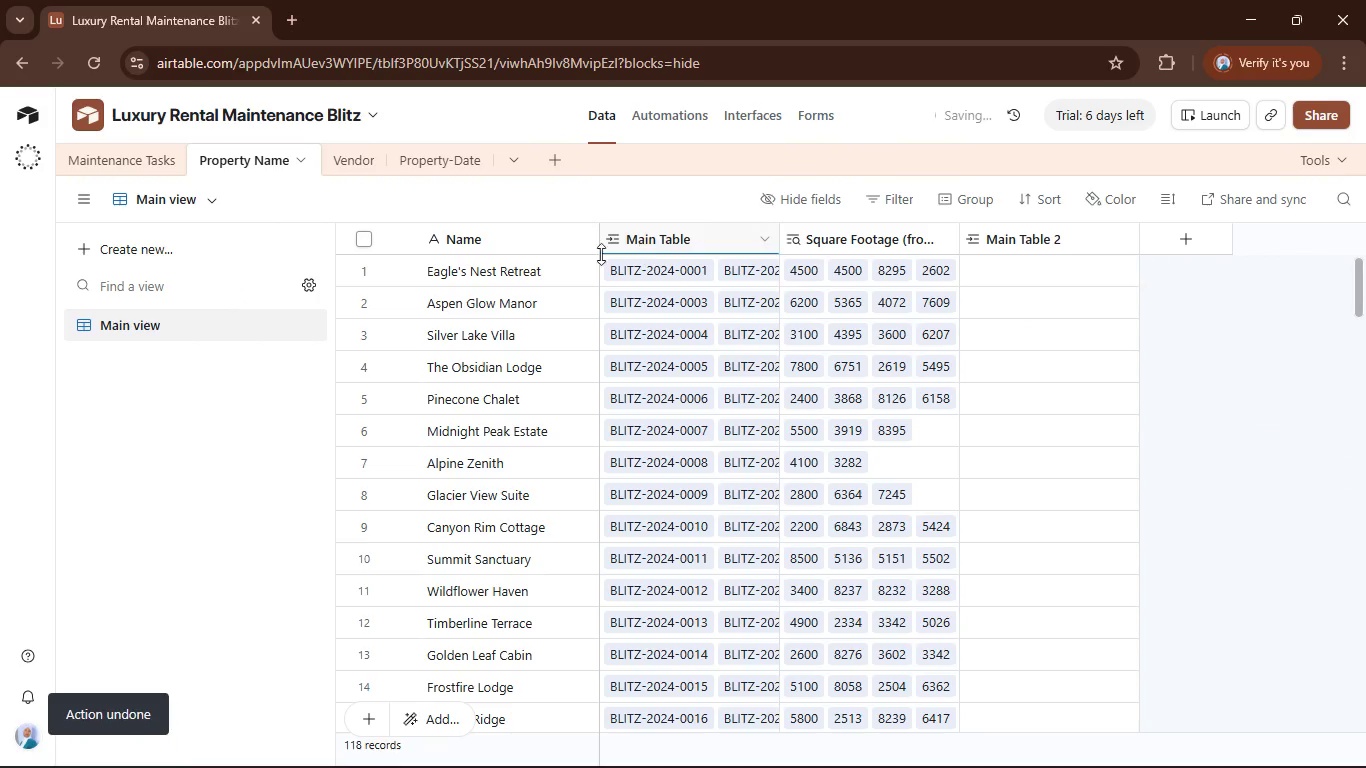 
key(Control+ControlLeft)
 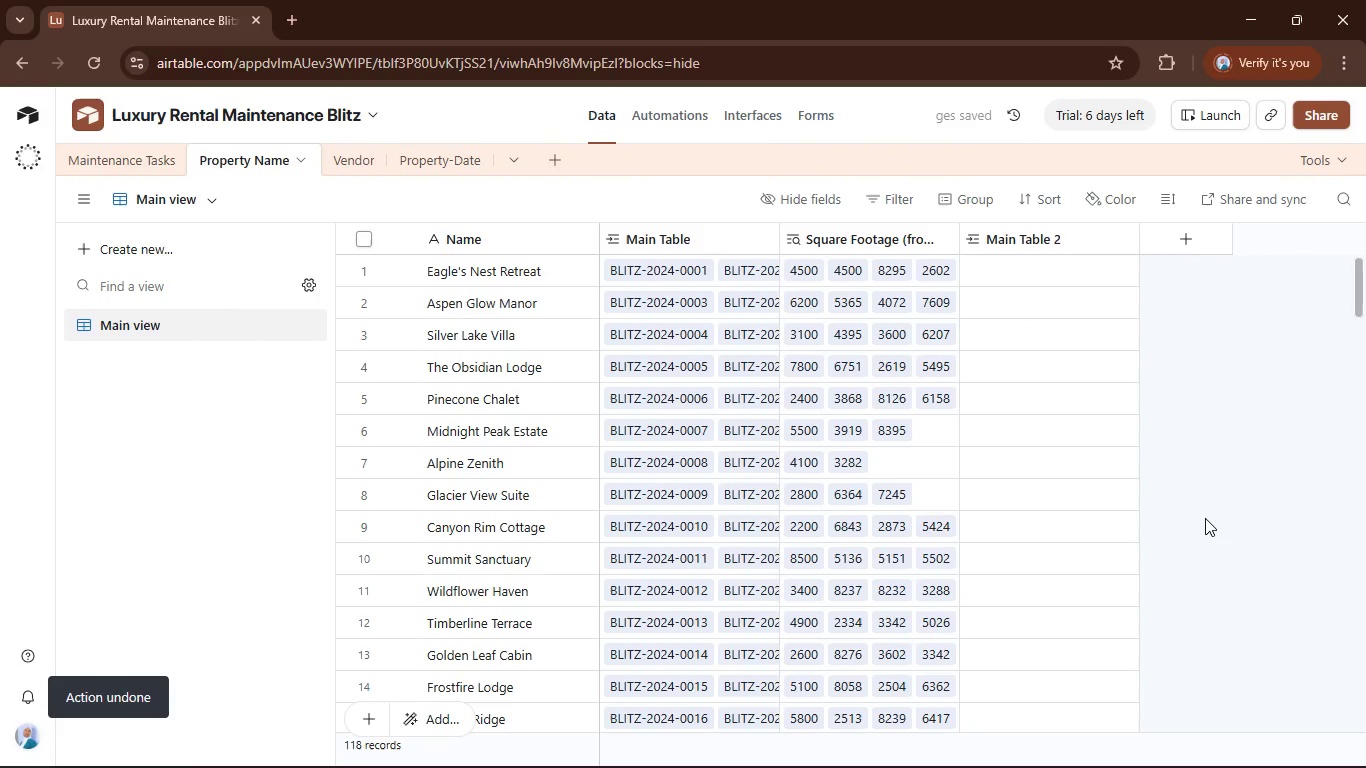 
left_click([1198, 514])
 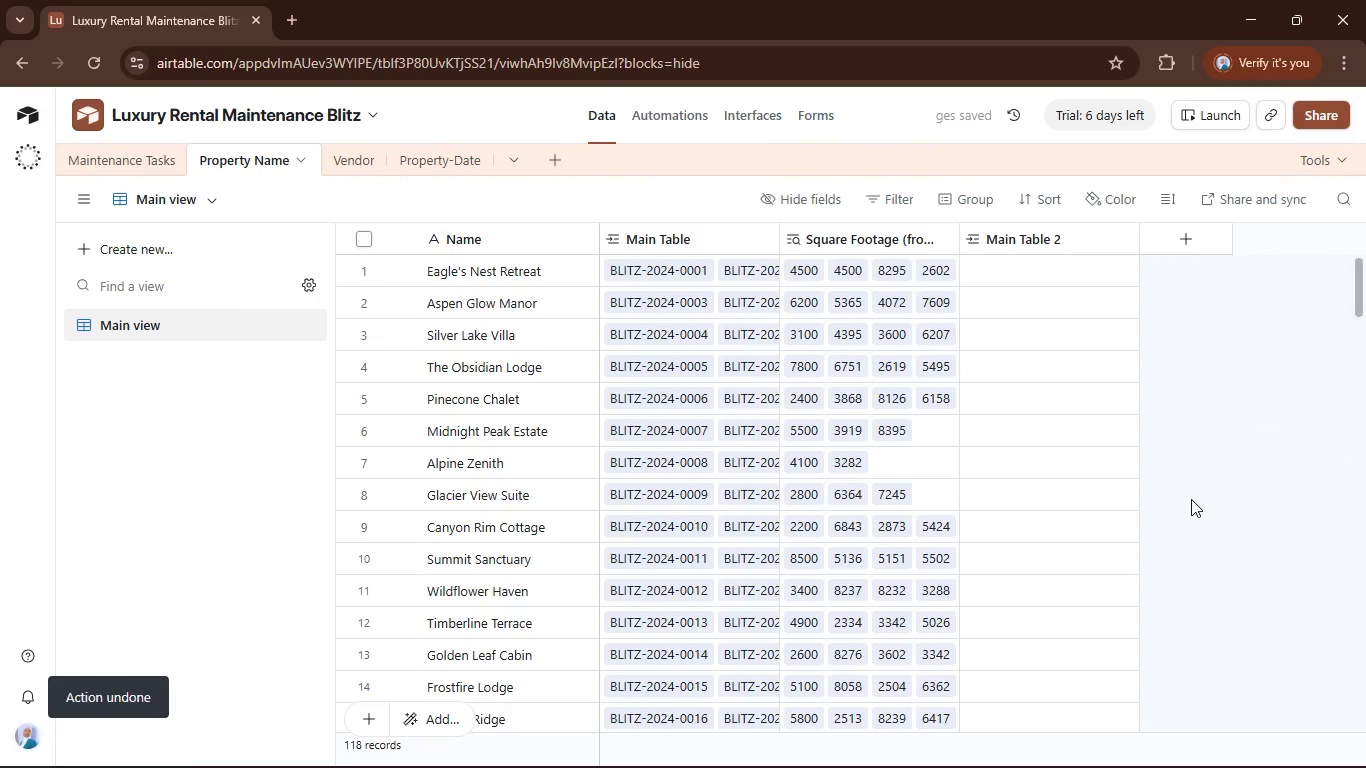 
scroll: coordinate [1191, 499], scroll_direction: down, amount: 7.0
 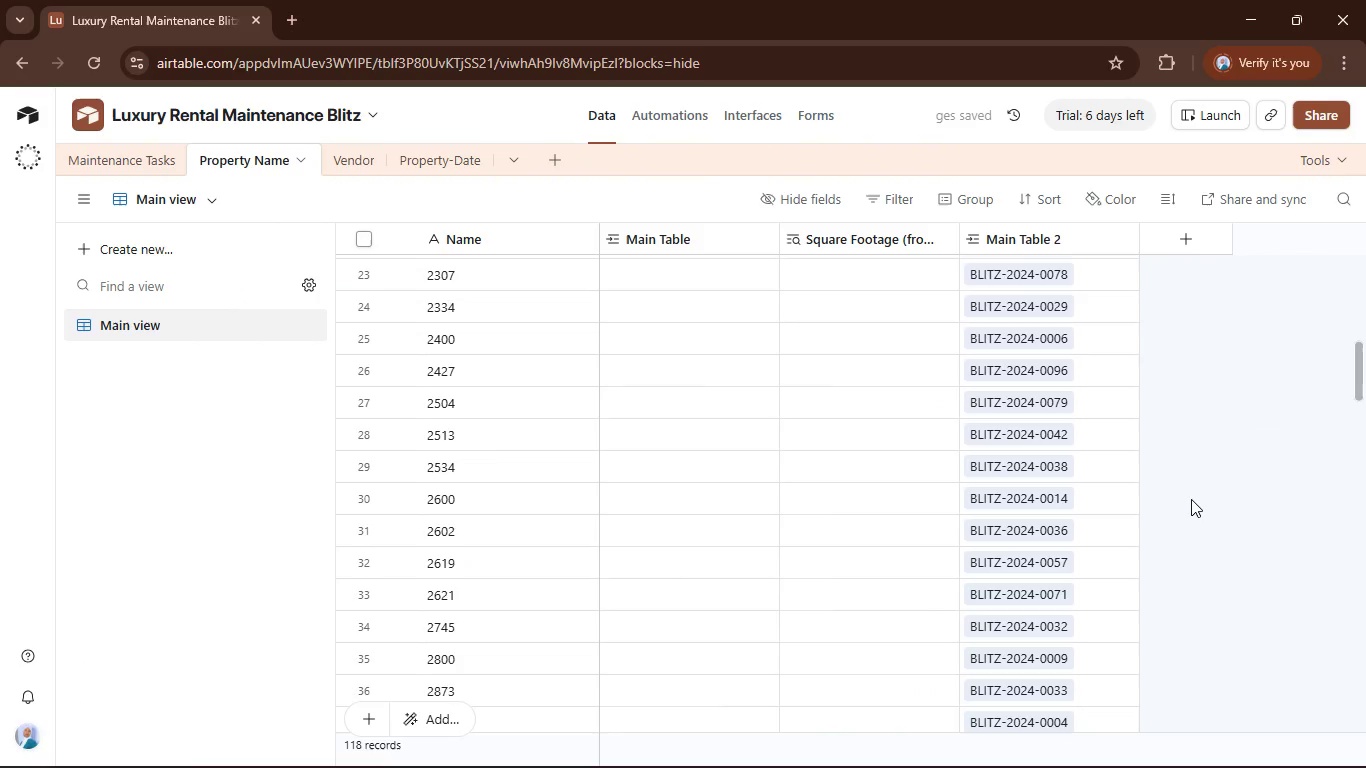 
scroll: coordinate [1190, 499], scroll_direction: up, amount: 2.0
 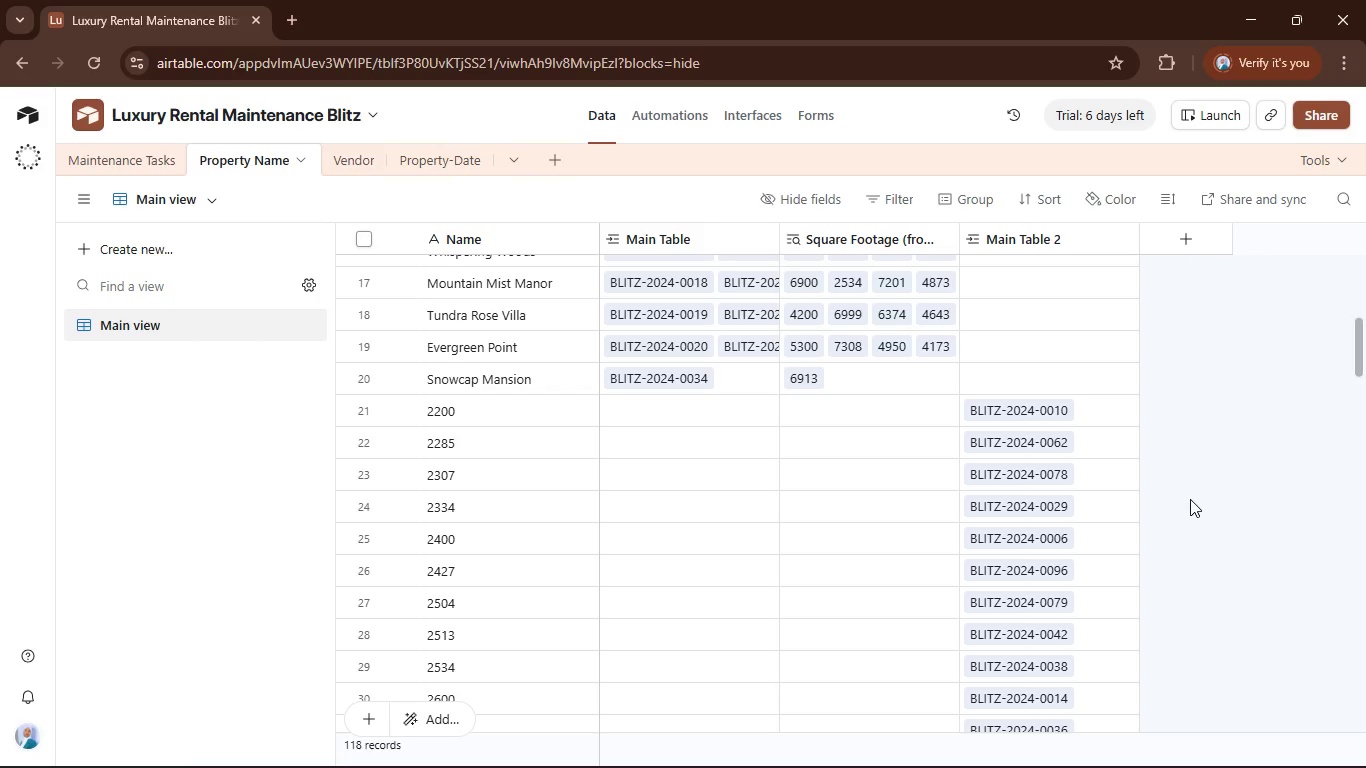 
left_click([98, 157])
 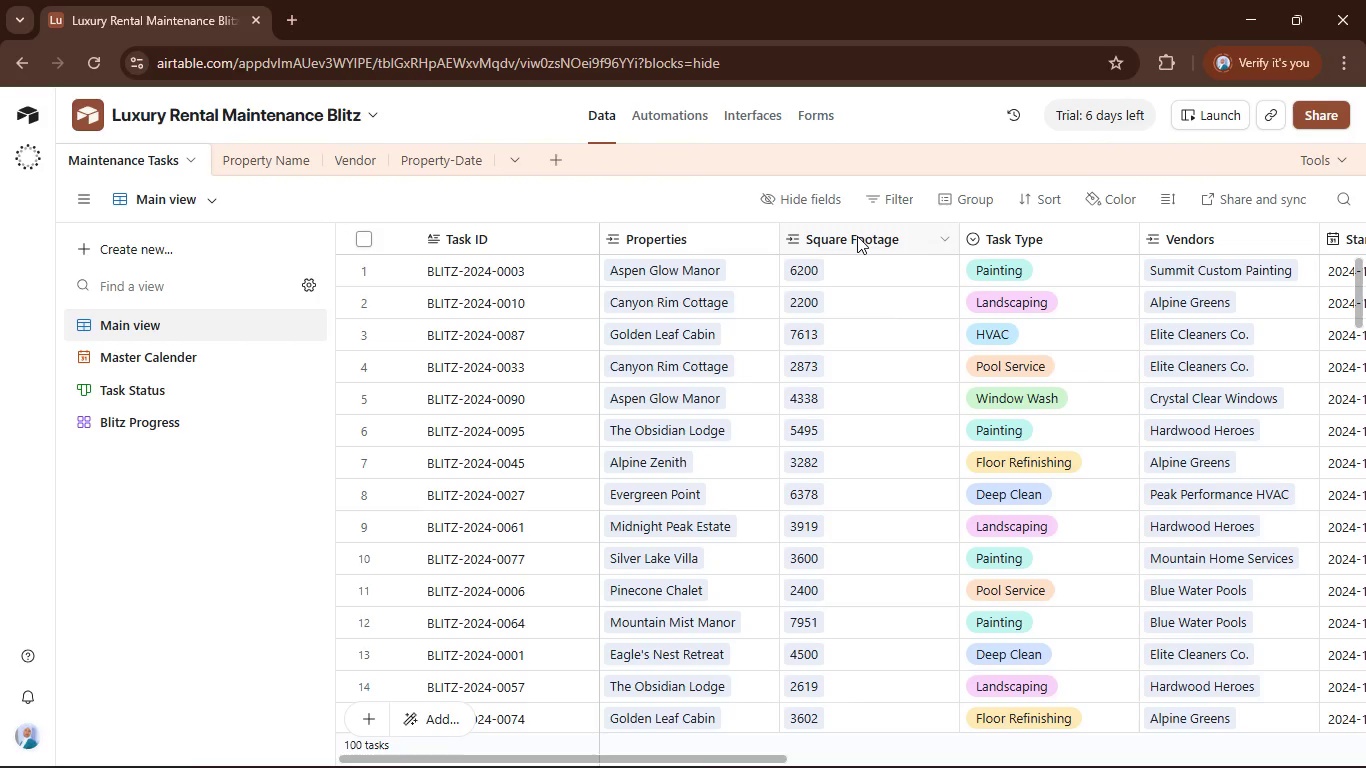 
double_click([855, 237])
 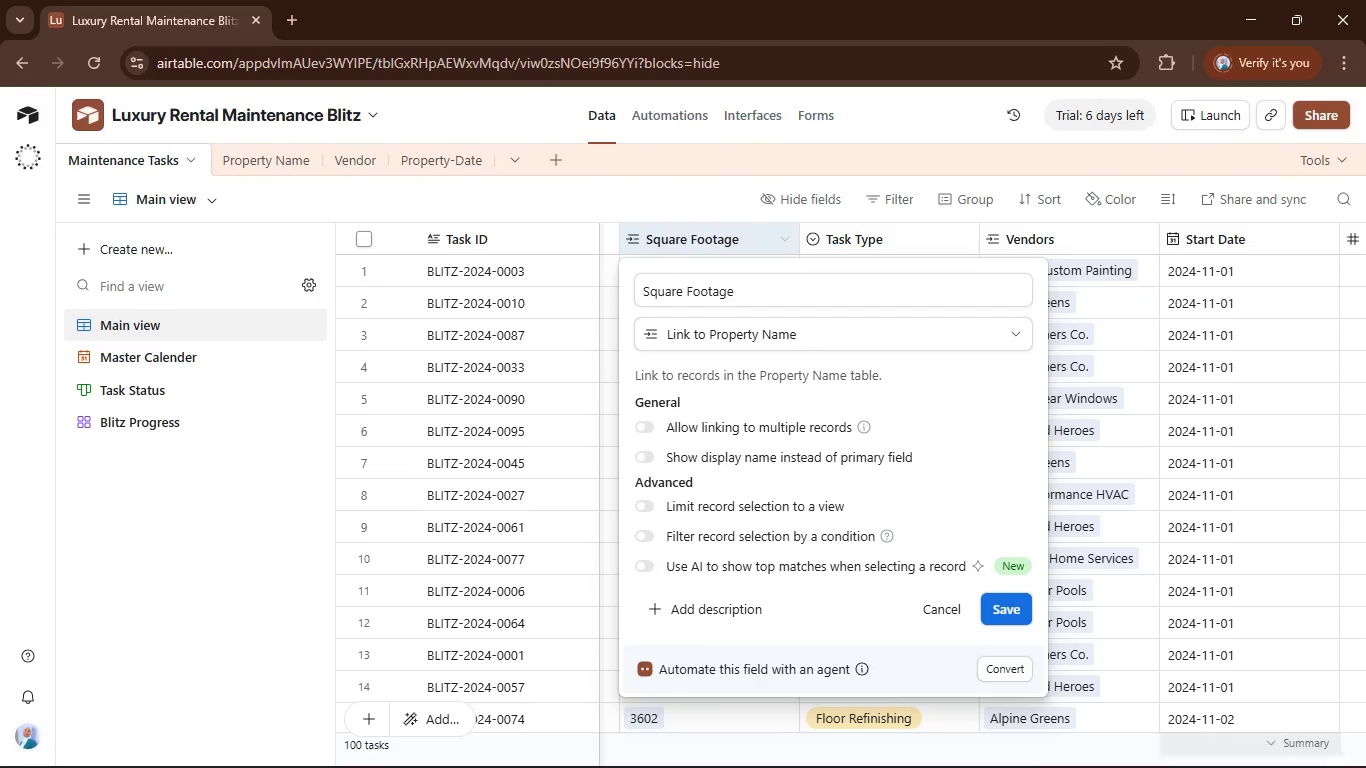 
left_click([1005, 612])
 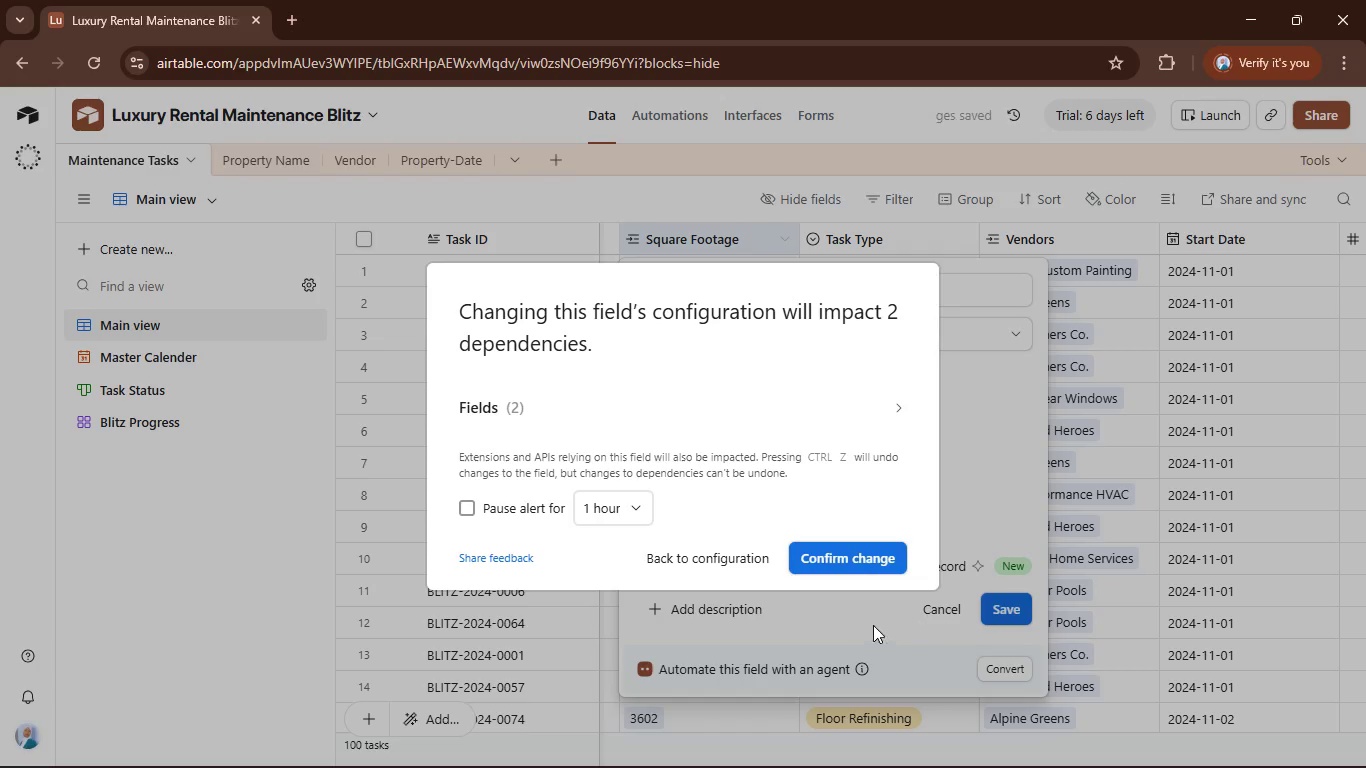 
left_click([849, 550])
 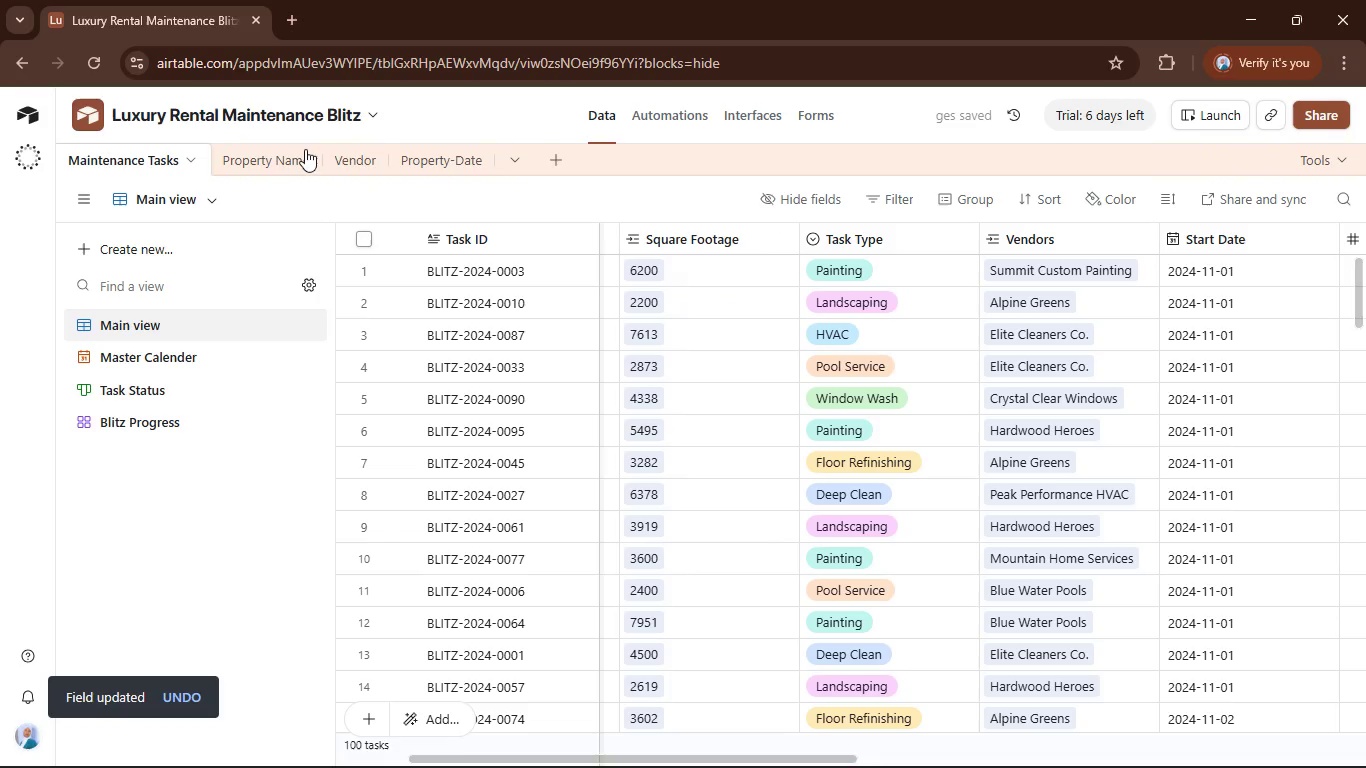 
left_click([252, 165])
 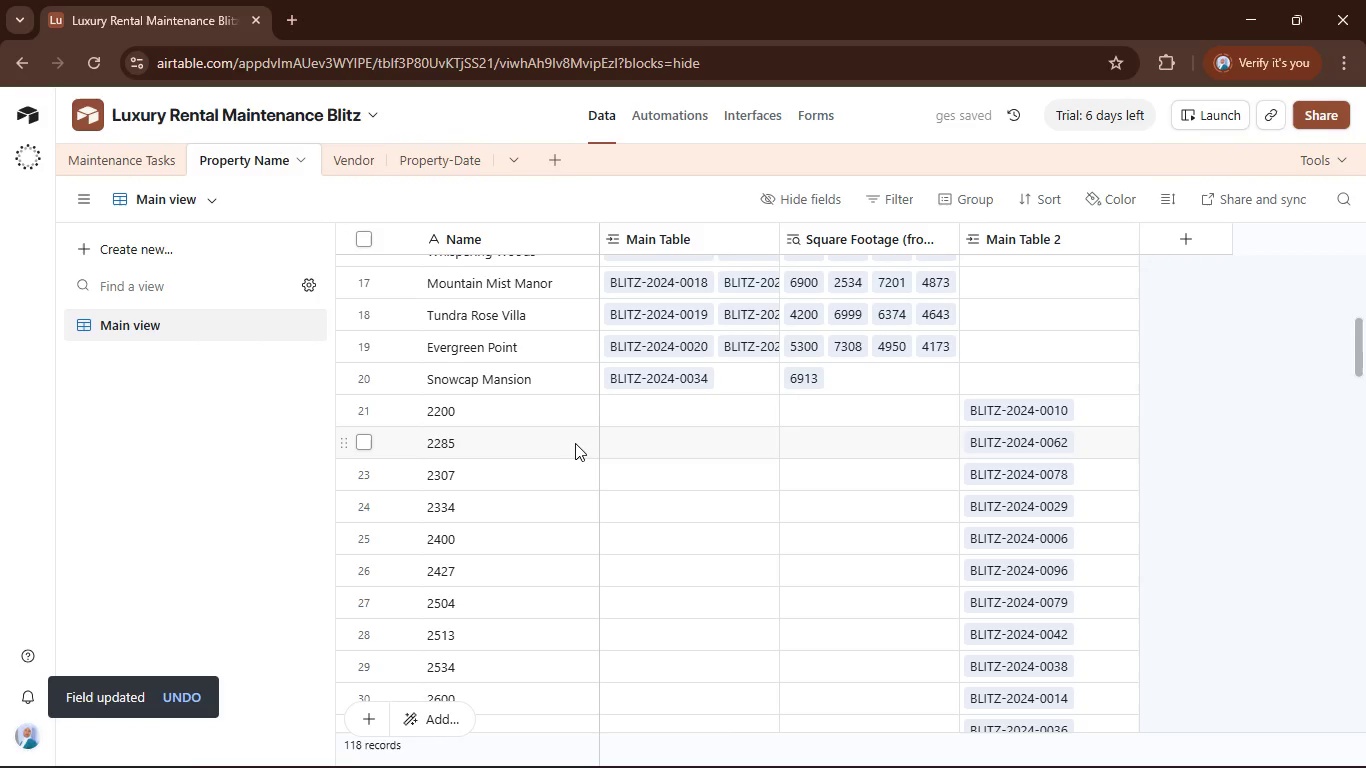 
scroll: coordinate [588, 448], scroll_direction: up, amount: 13.0
 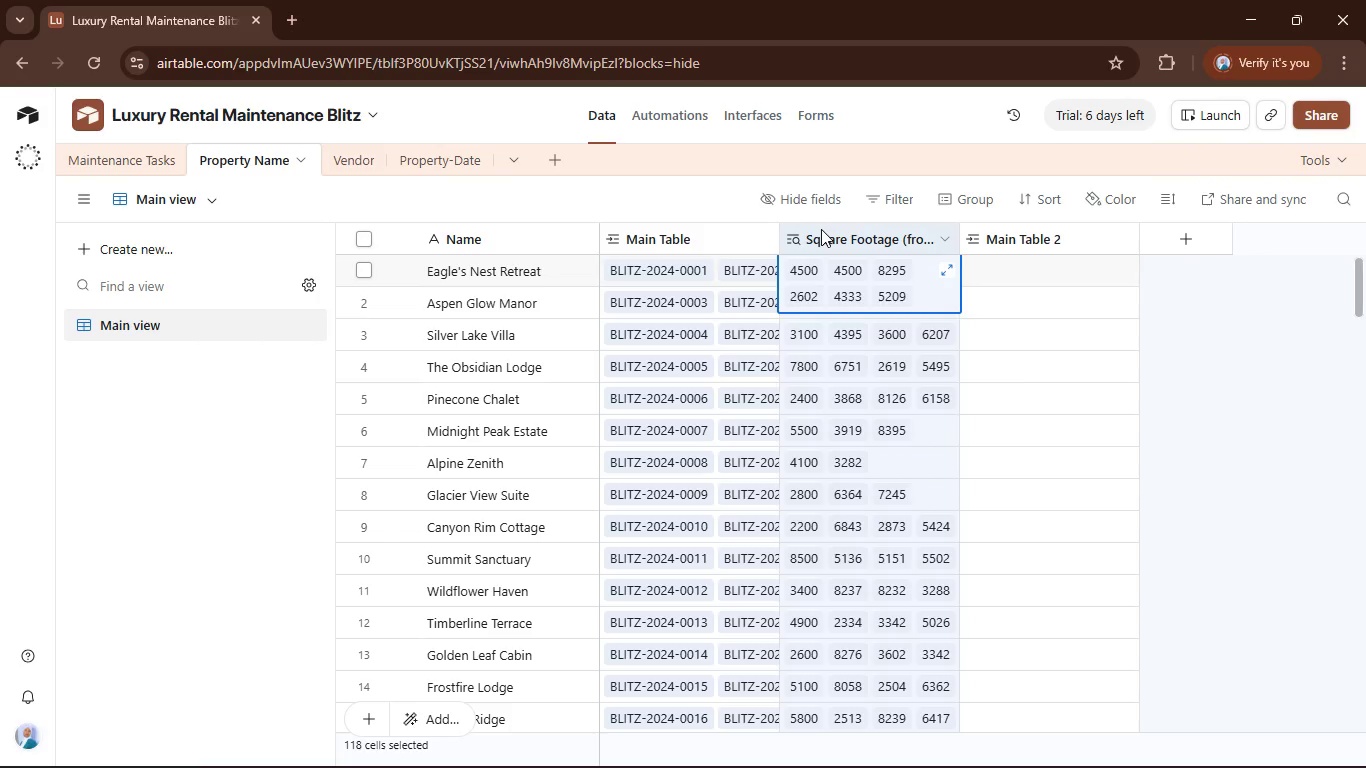 
double_click([821, 229])
 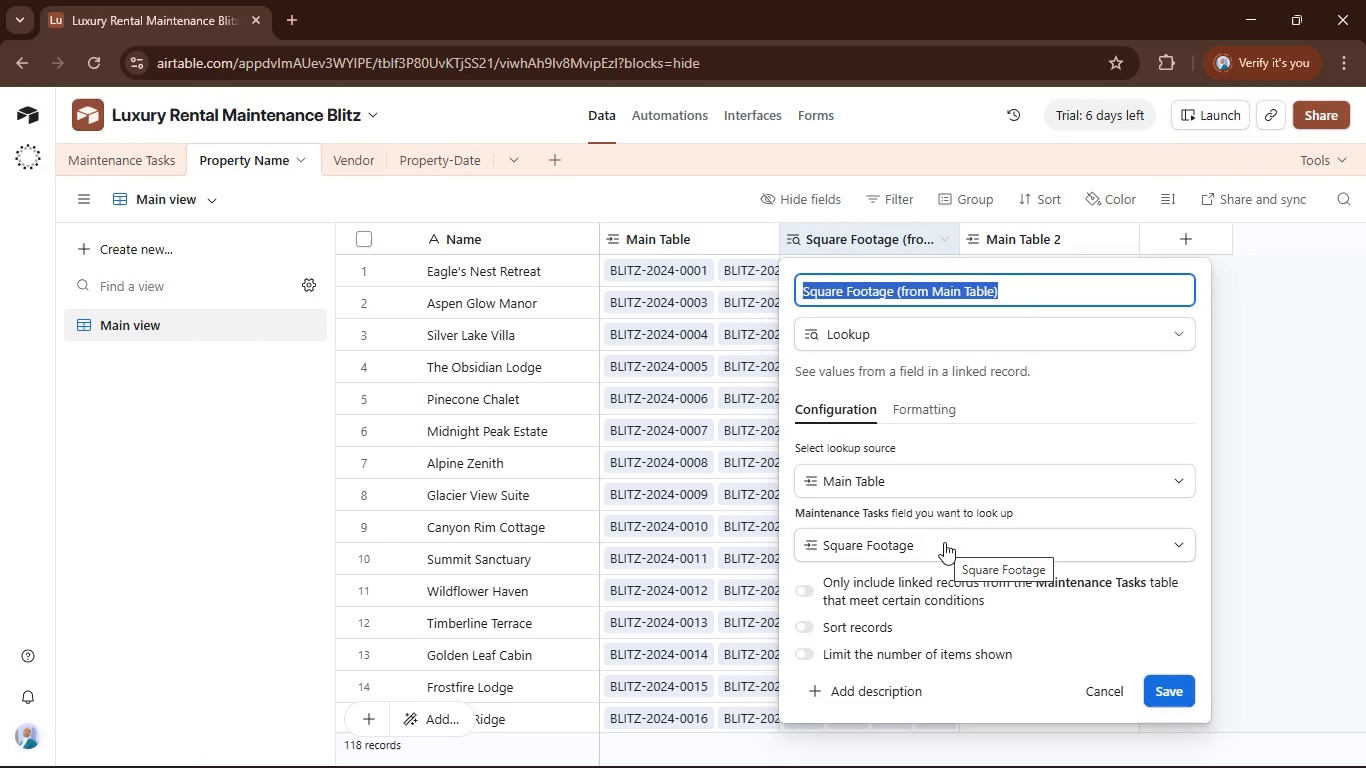 
wait(5.97)
 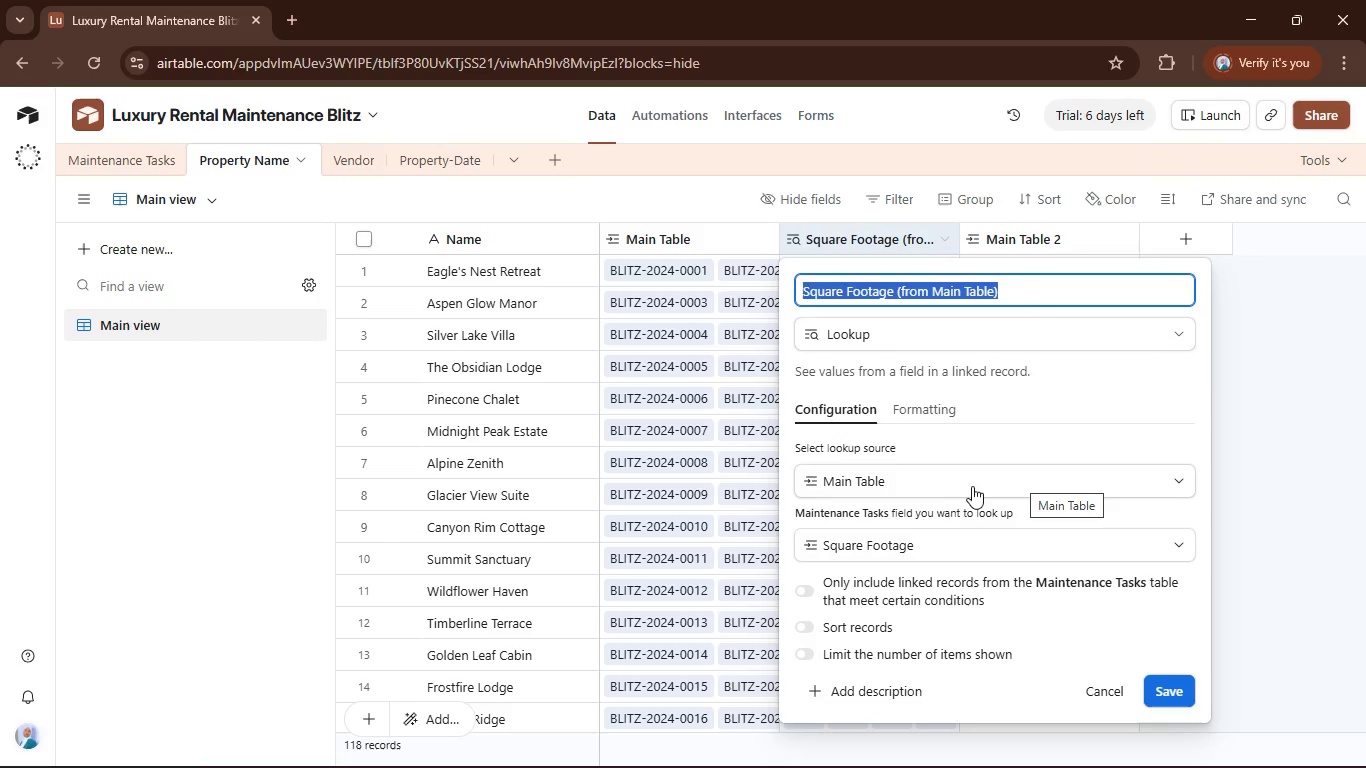 
left_click([126, 160])
 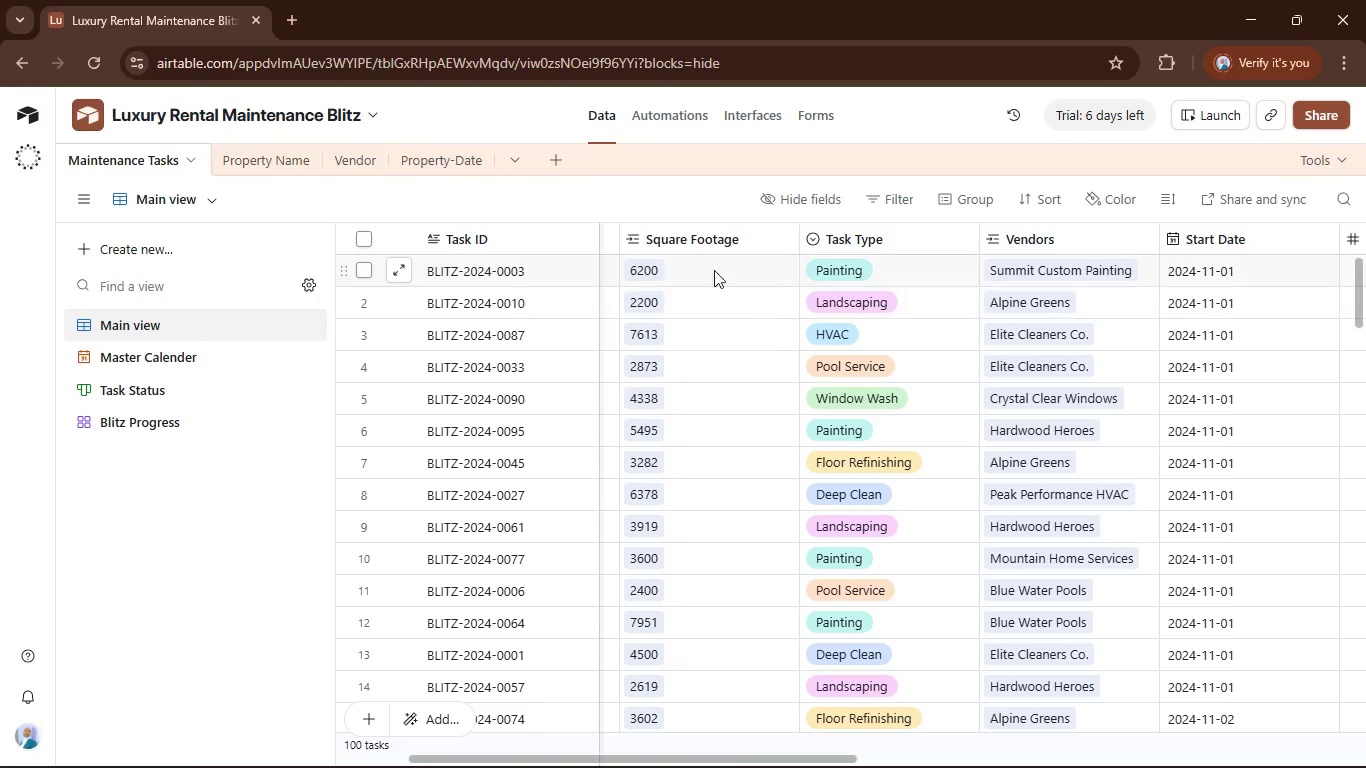 
wait(5.42)
 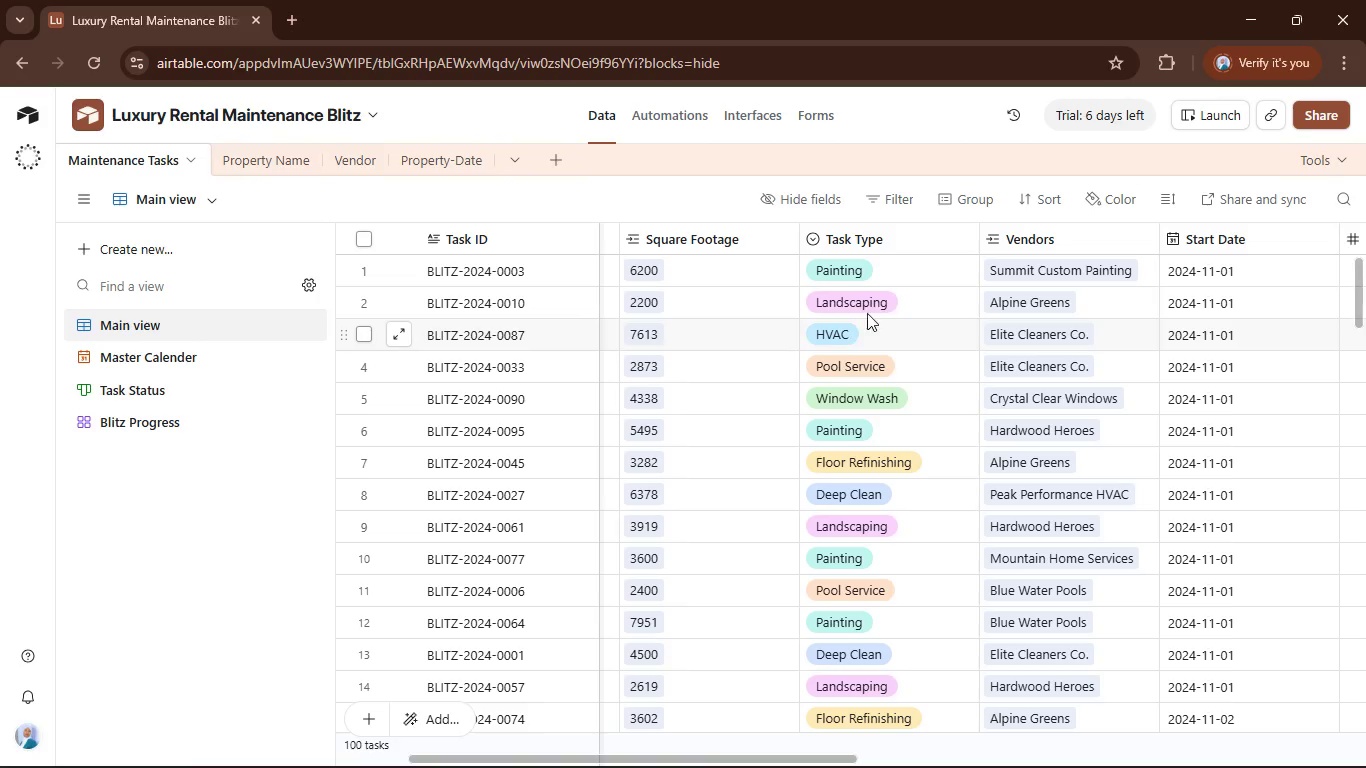 
double_click([710, 240])
 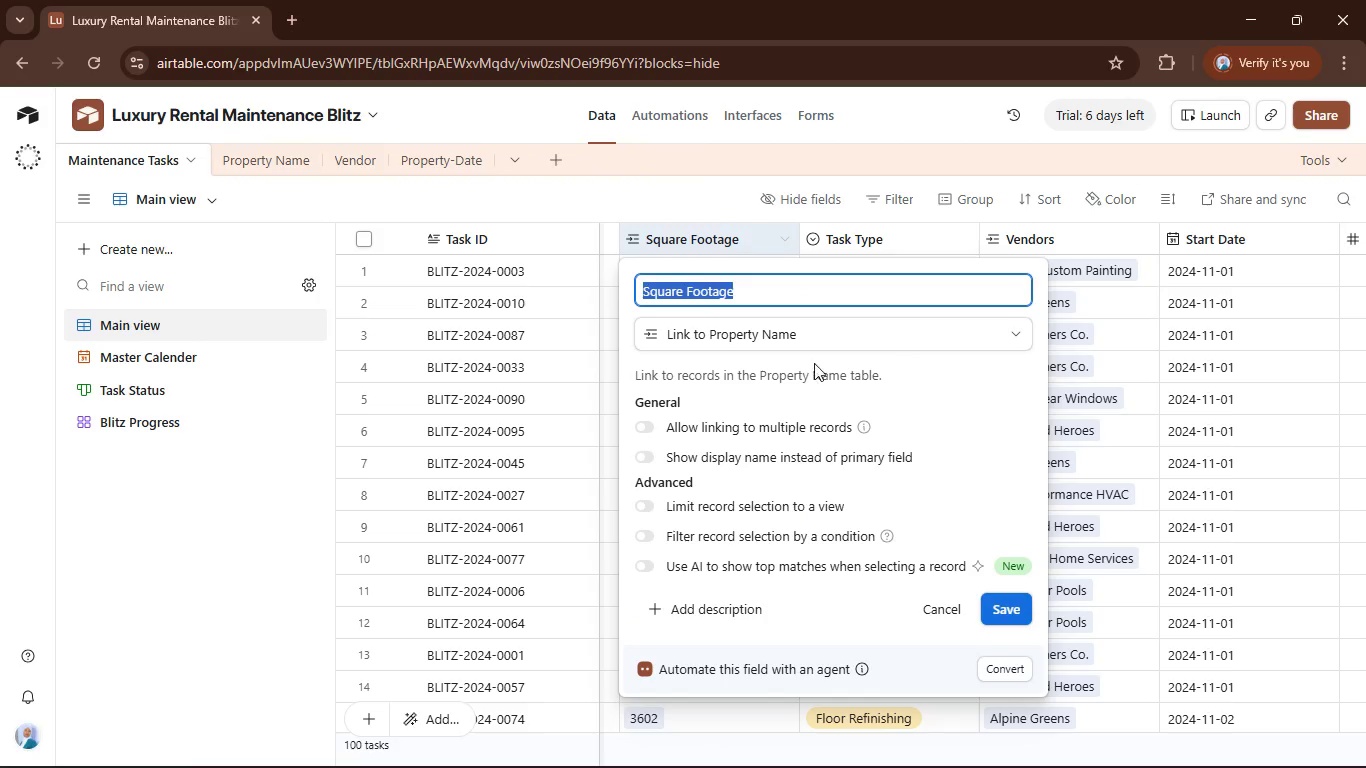 
left_click([811, 345])
 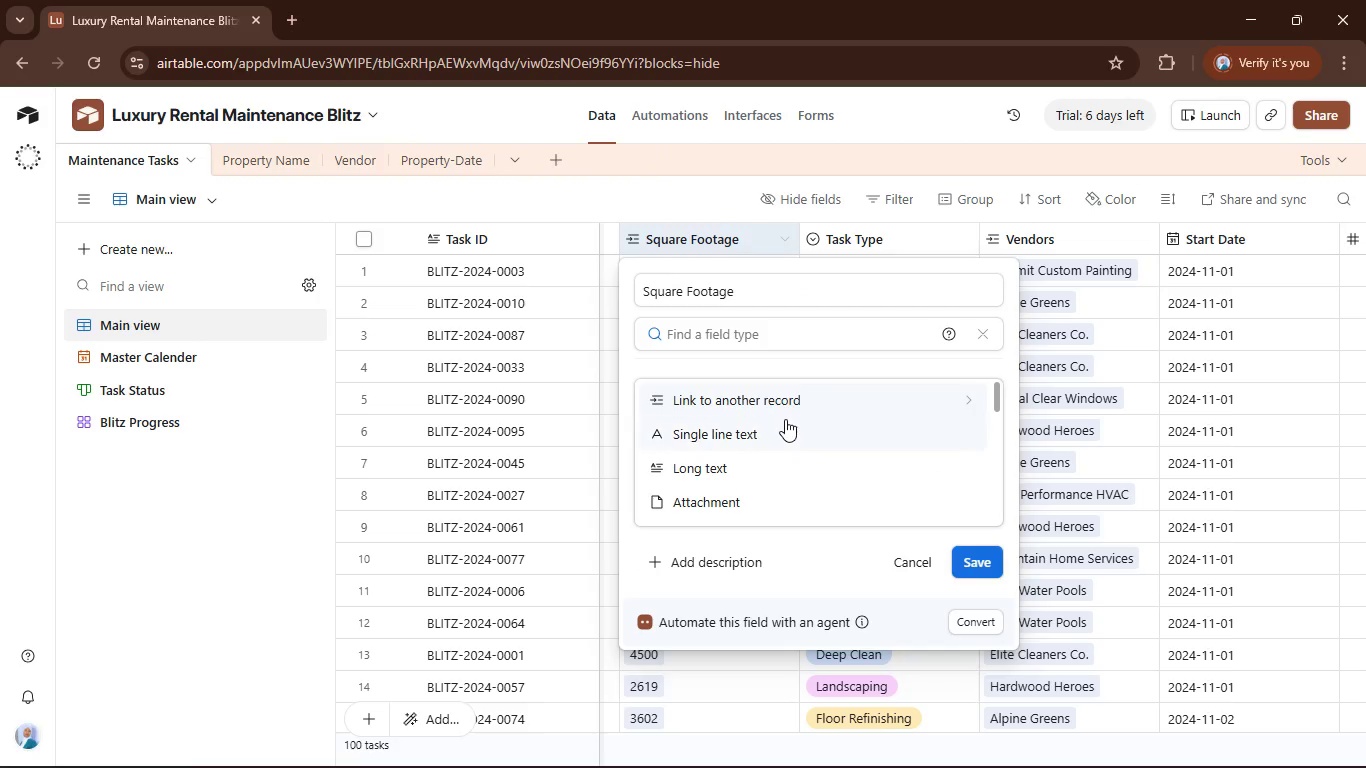 
left_click([783, 419])
 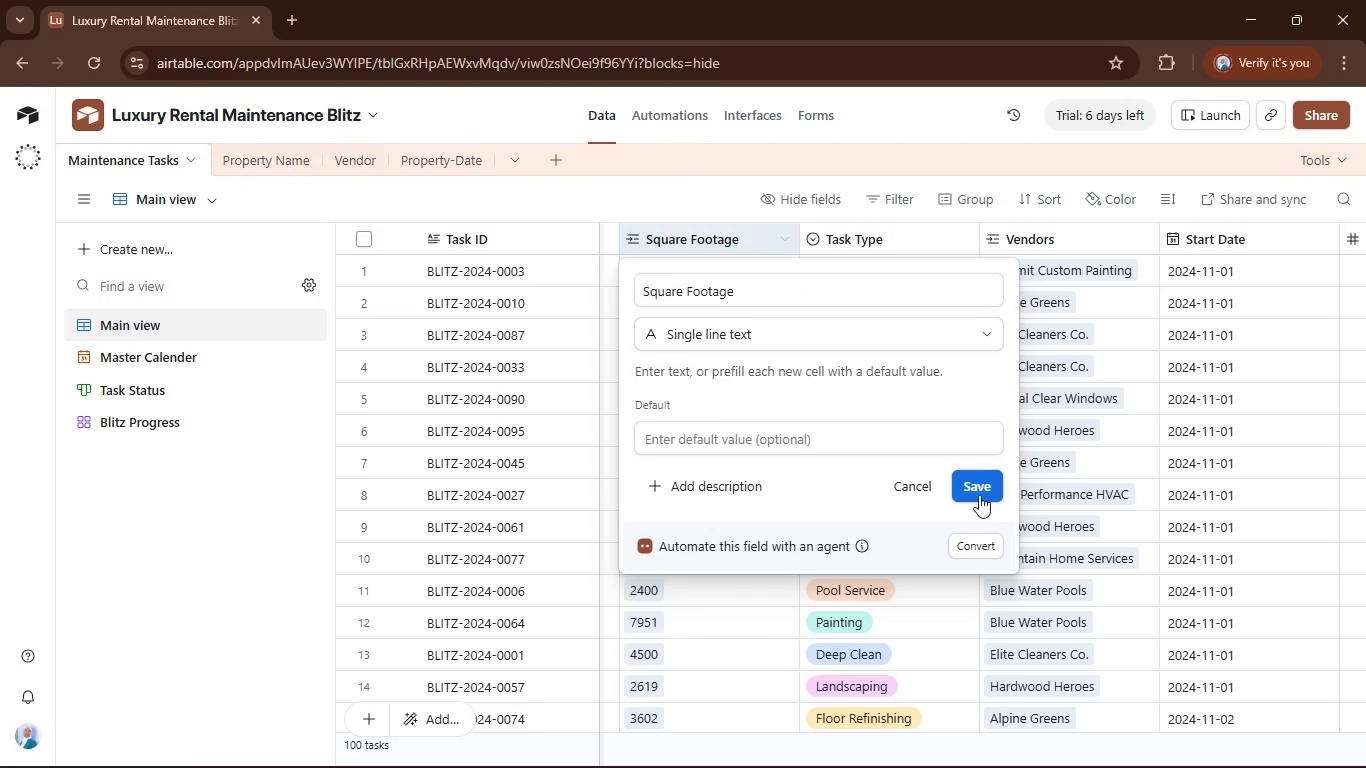 
left_click([977, 481])
 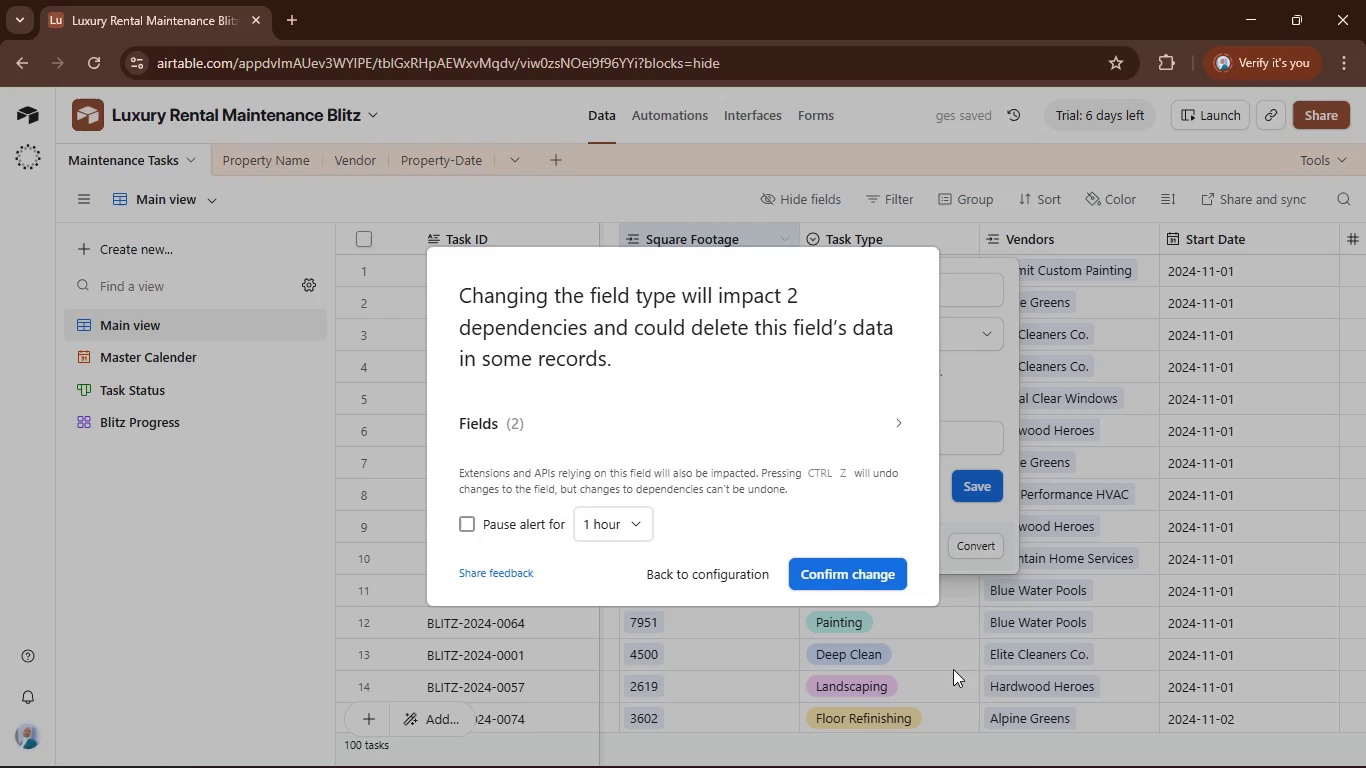 
left_click([856, 566])
 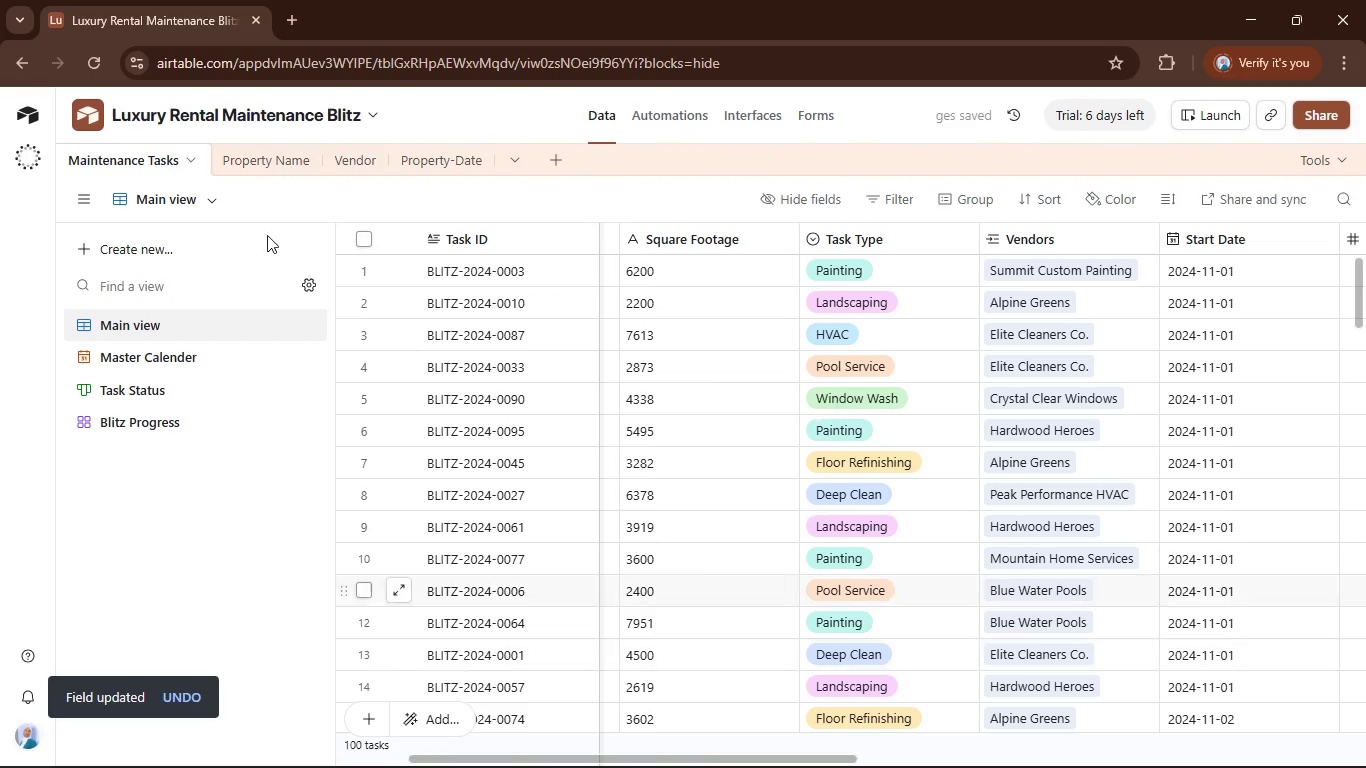 
left_click([287, 160])
 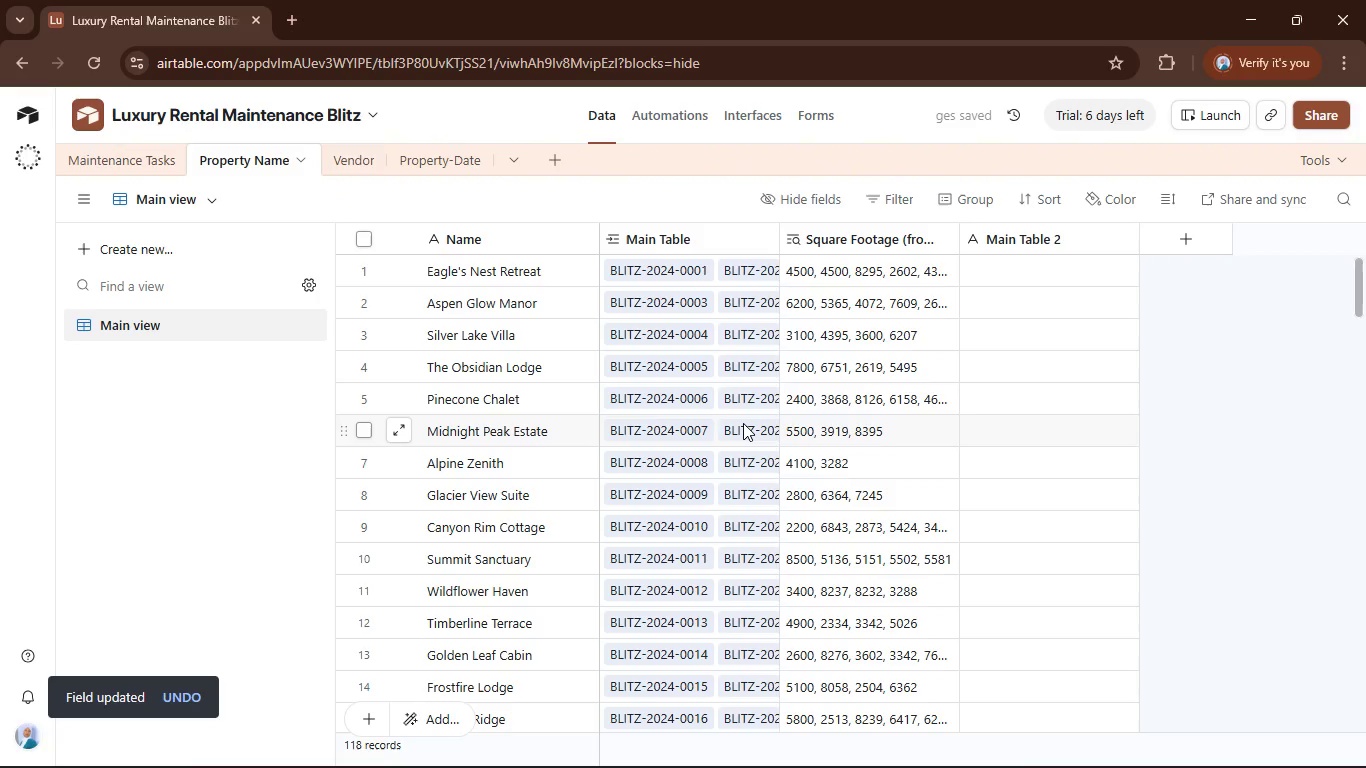 
scroll: coordinate [469, 620], scroll_direction: down, amount: 29.0
 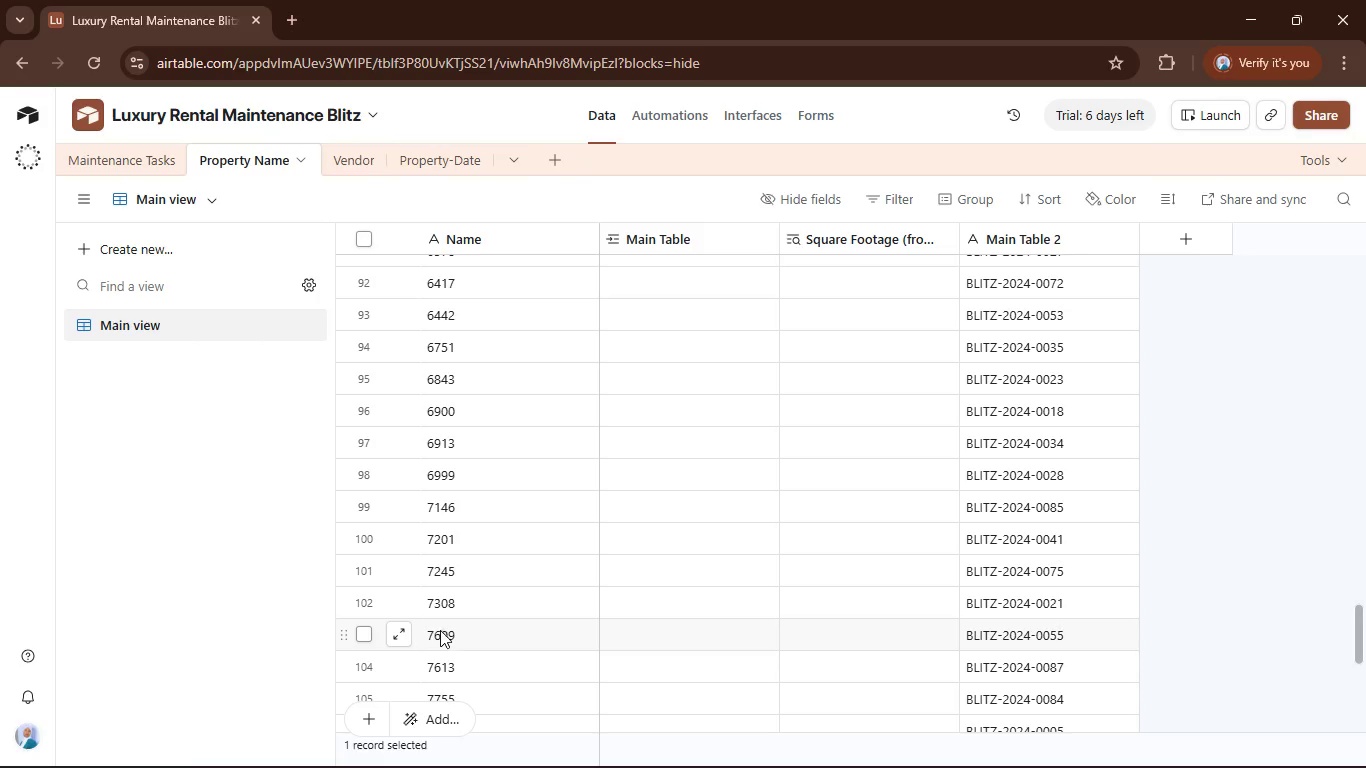 
hold_key(key=ShiftLeft, duration=1.16)
 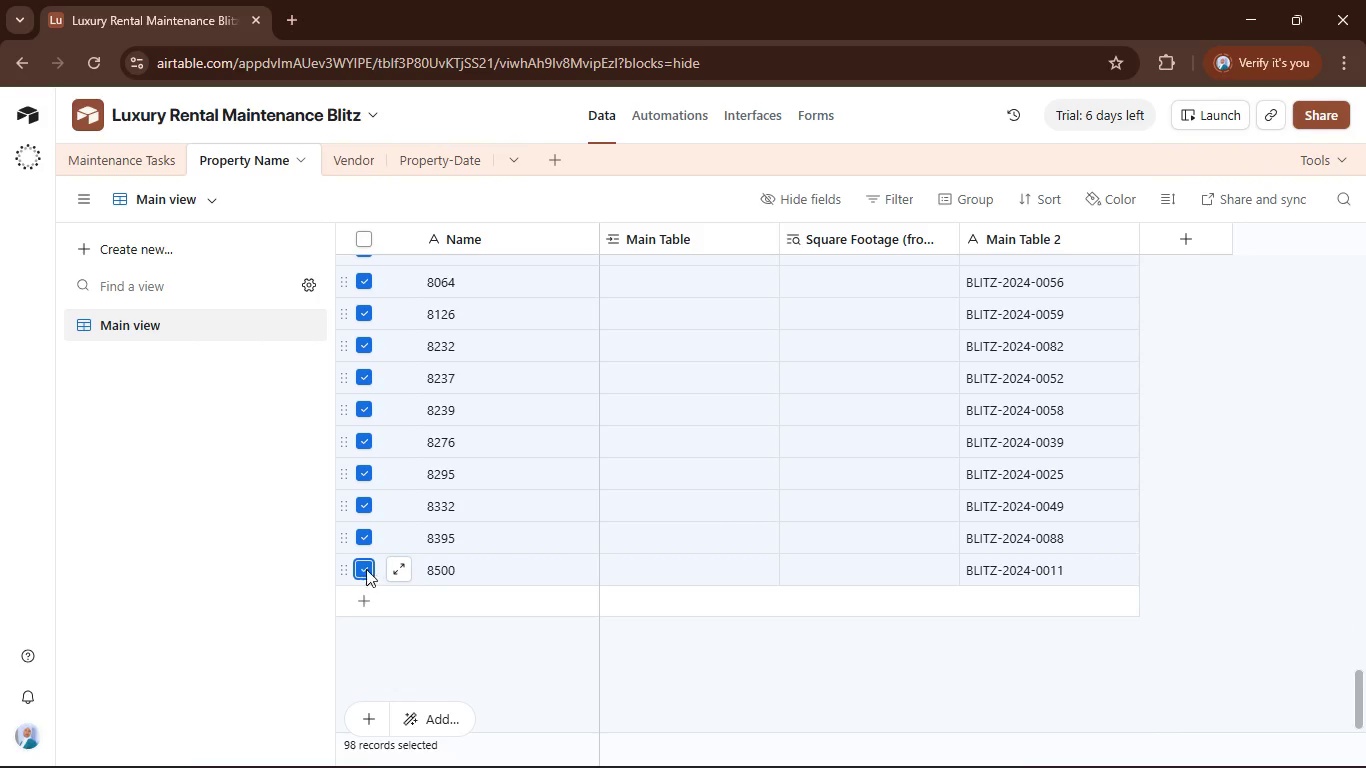 
scroll: coordinate [446, 616], scroll_direction: down, amount: 9.0
 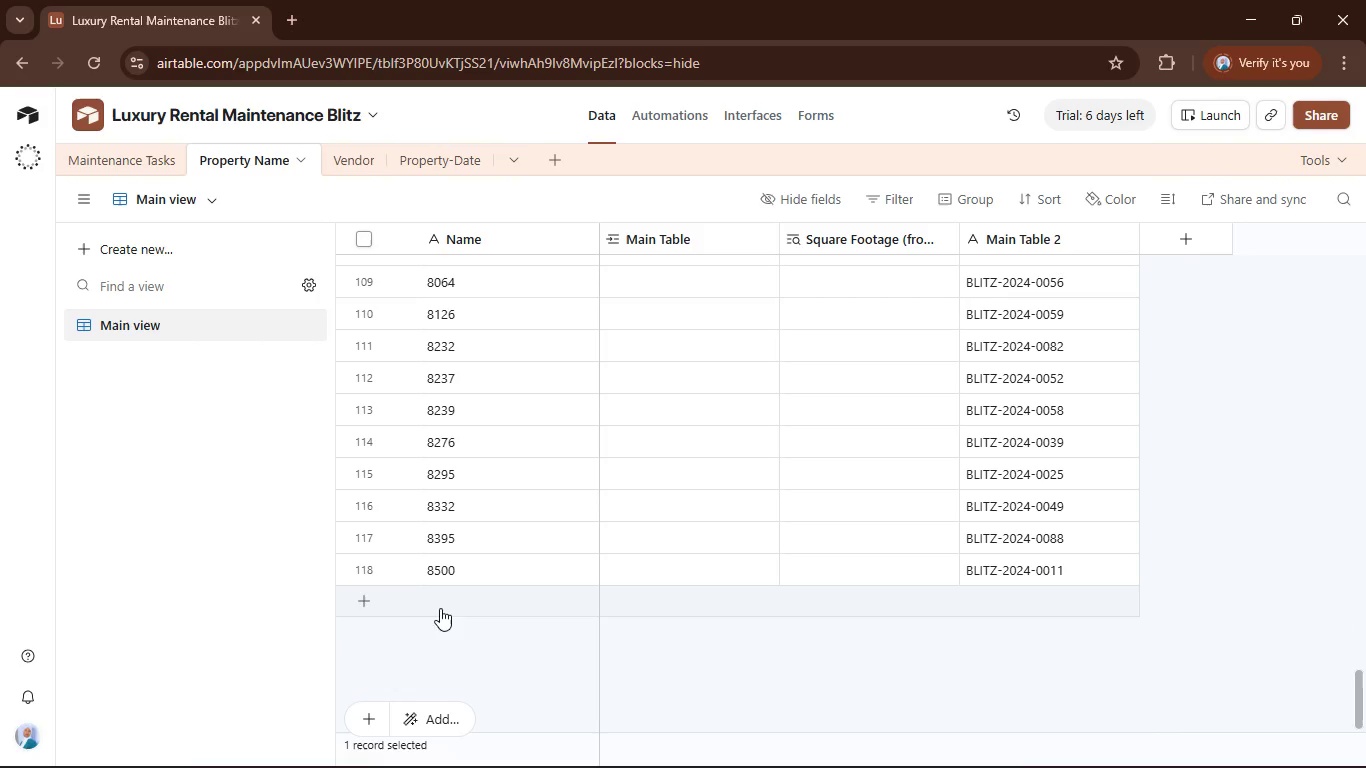 
hold_key(key=CapsLock, duration=0.75)
 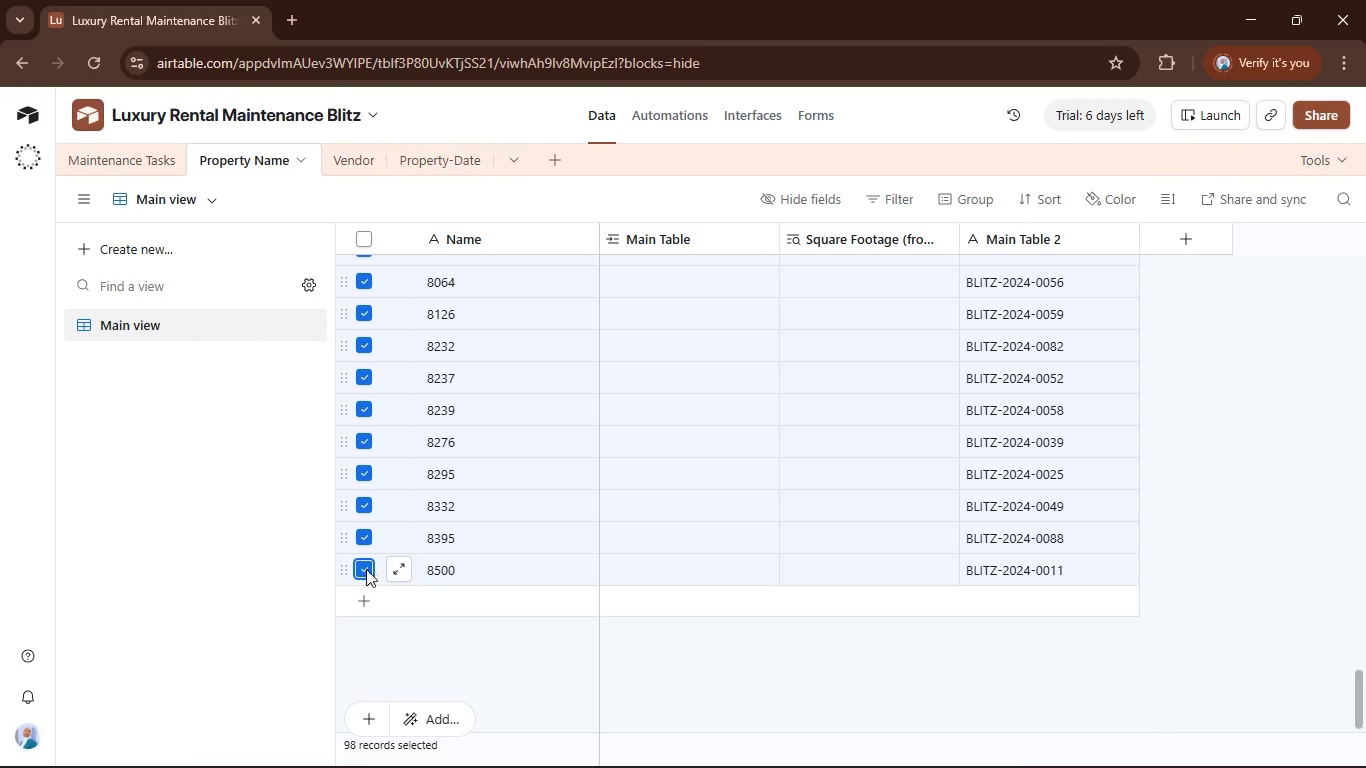 
left_click([367, 569])
 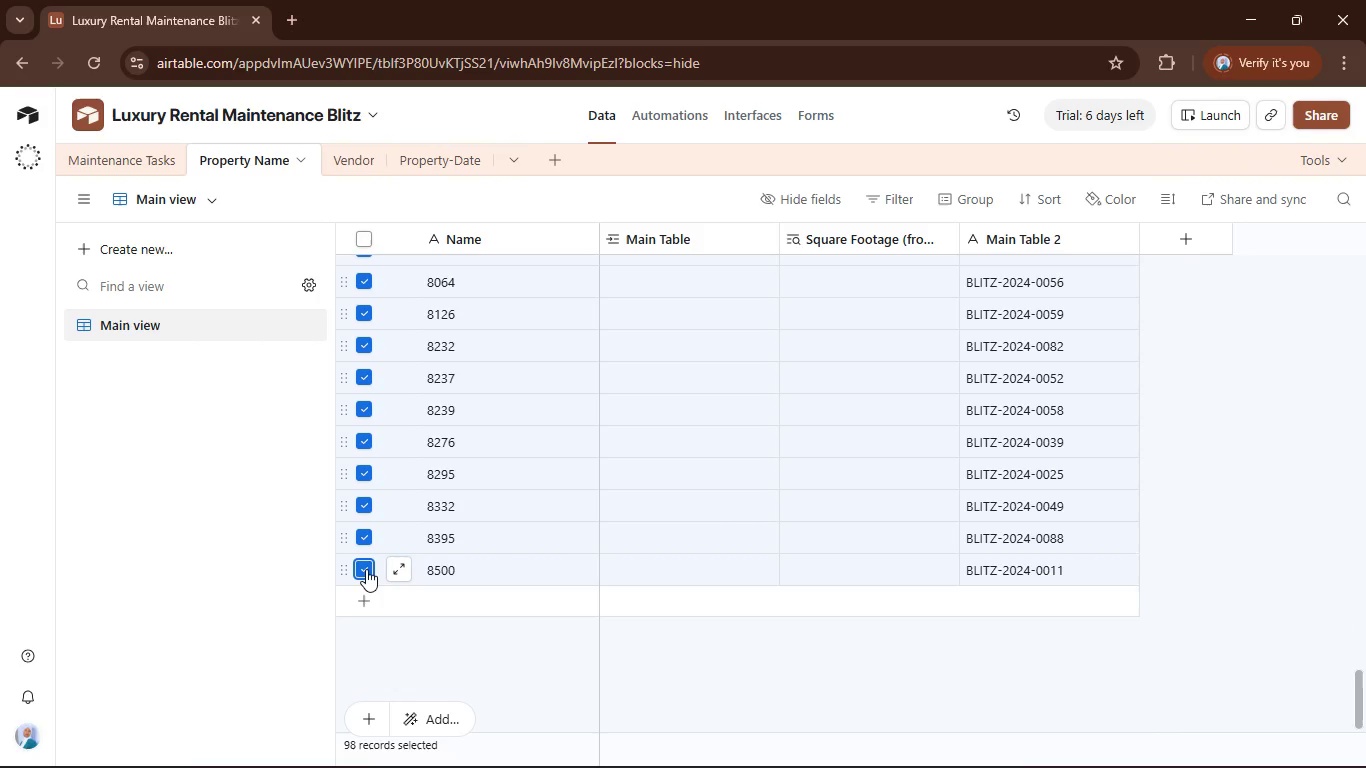 
right_click([366, 569])
 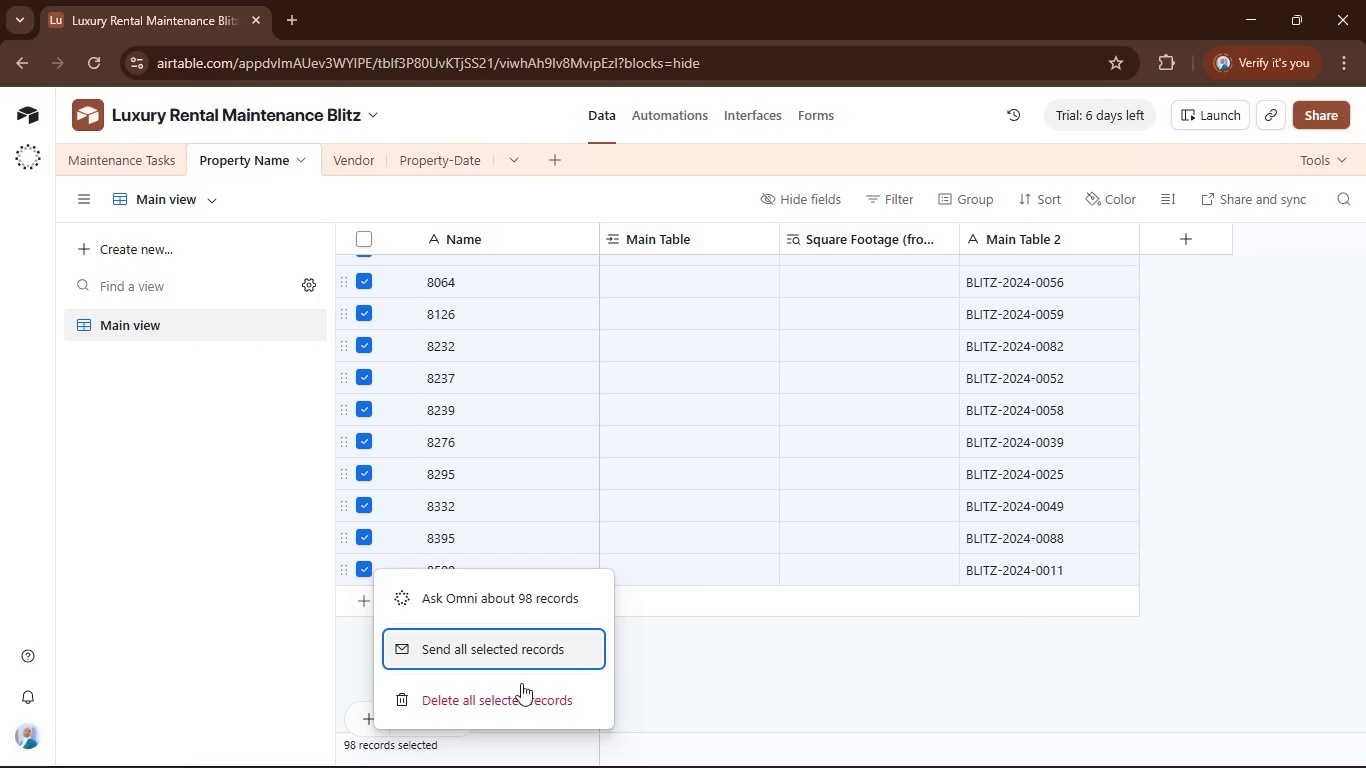 
left_click([521, 684])
 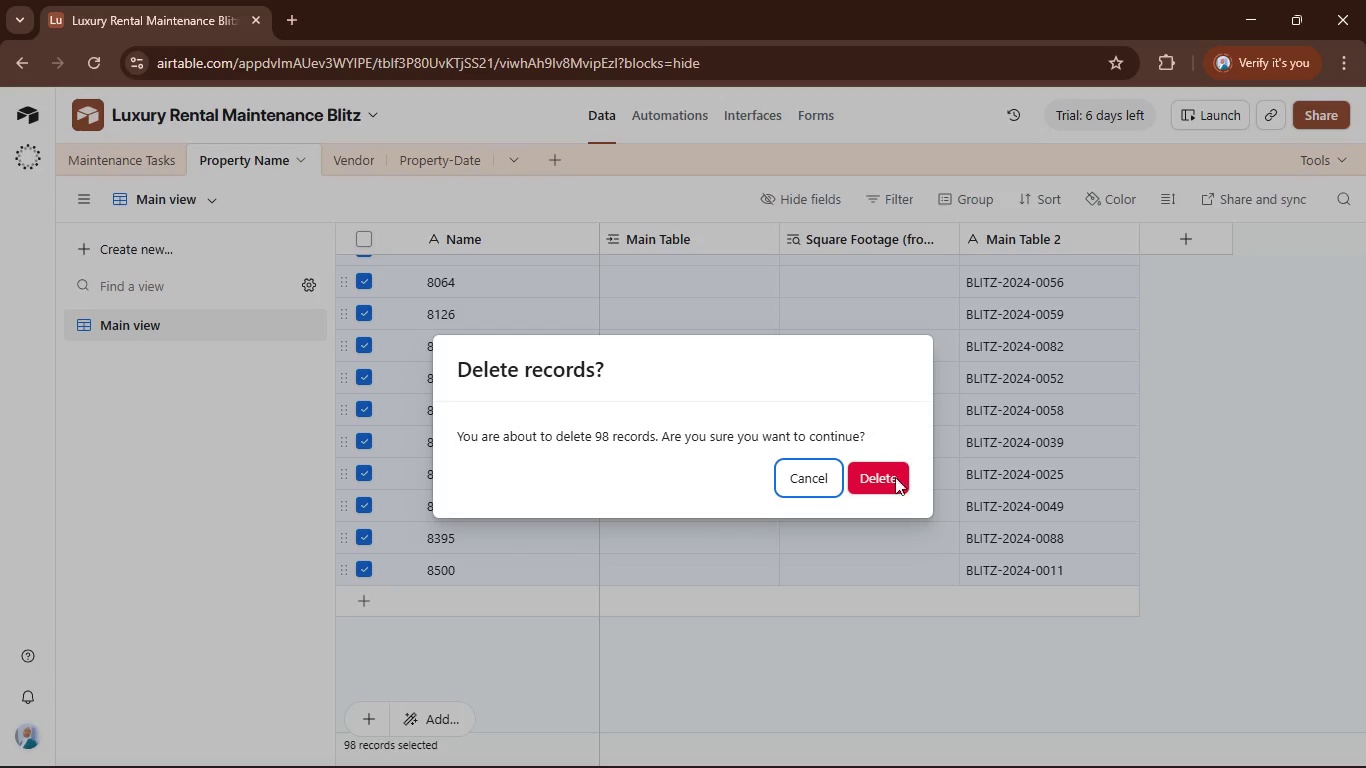 
left_click([893, 488])
 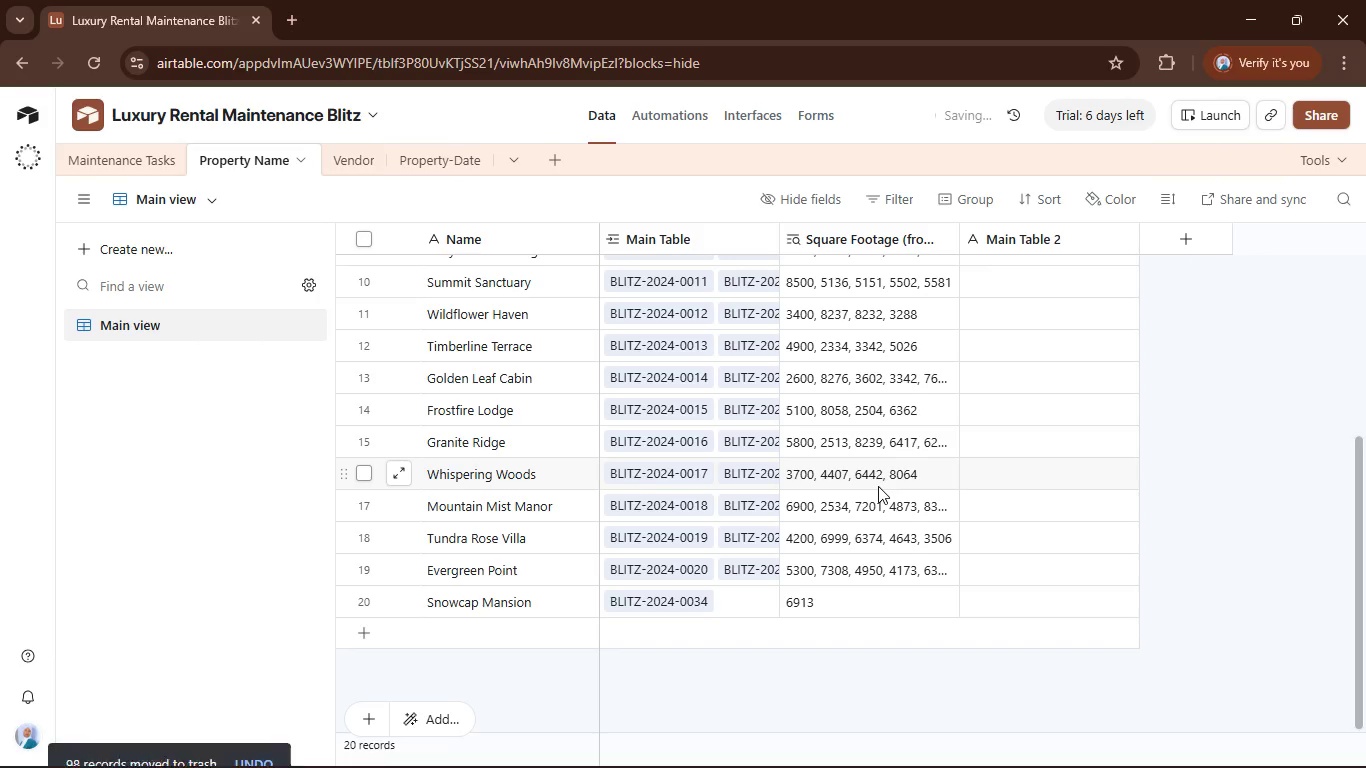 
scroll: coordinate [875, 486], scroll_direction: up, amount: 10.0
 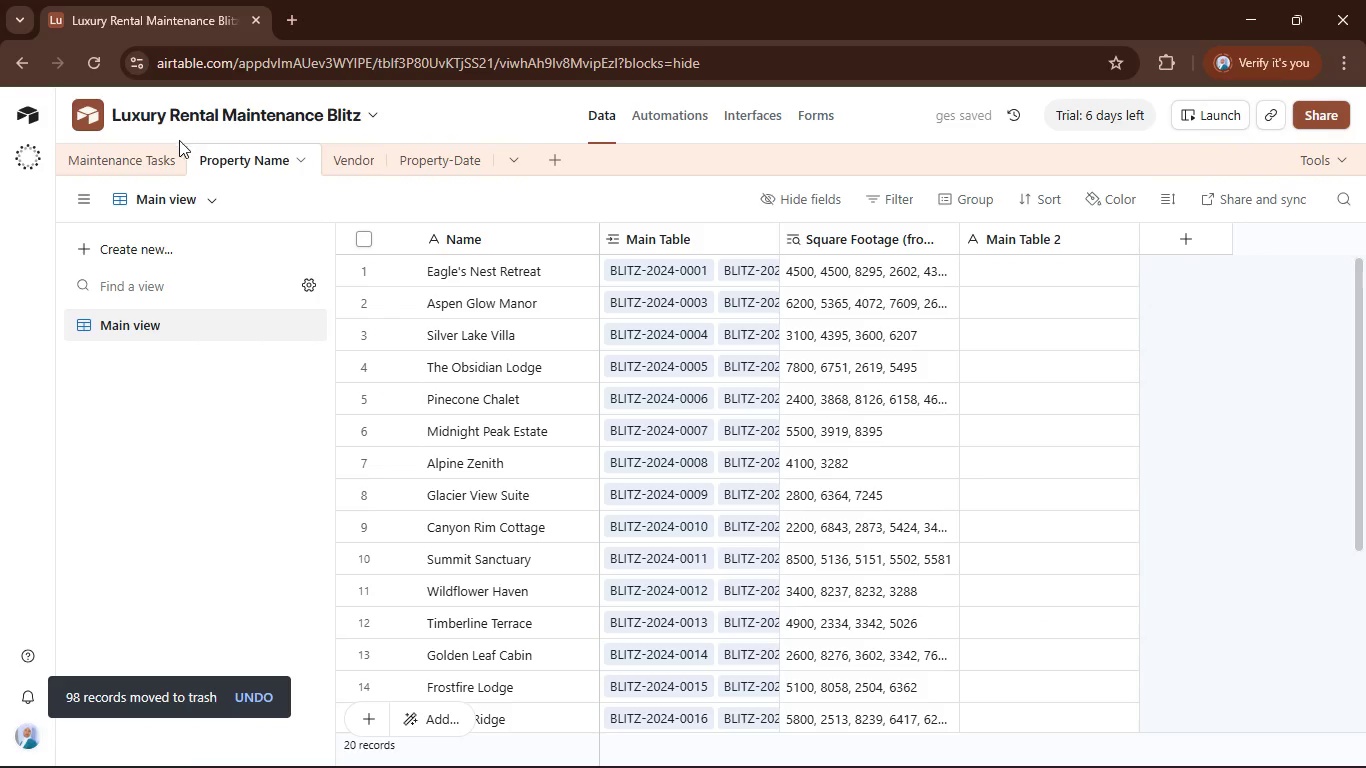 
left_click([141, 153])
 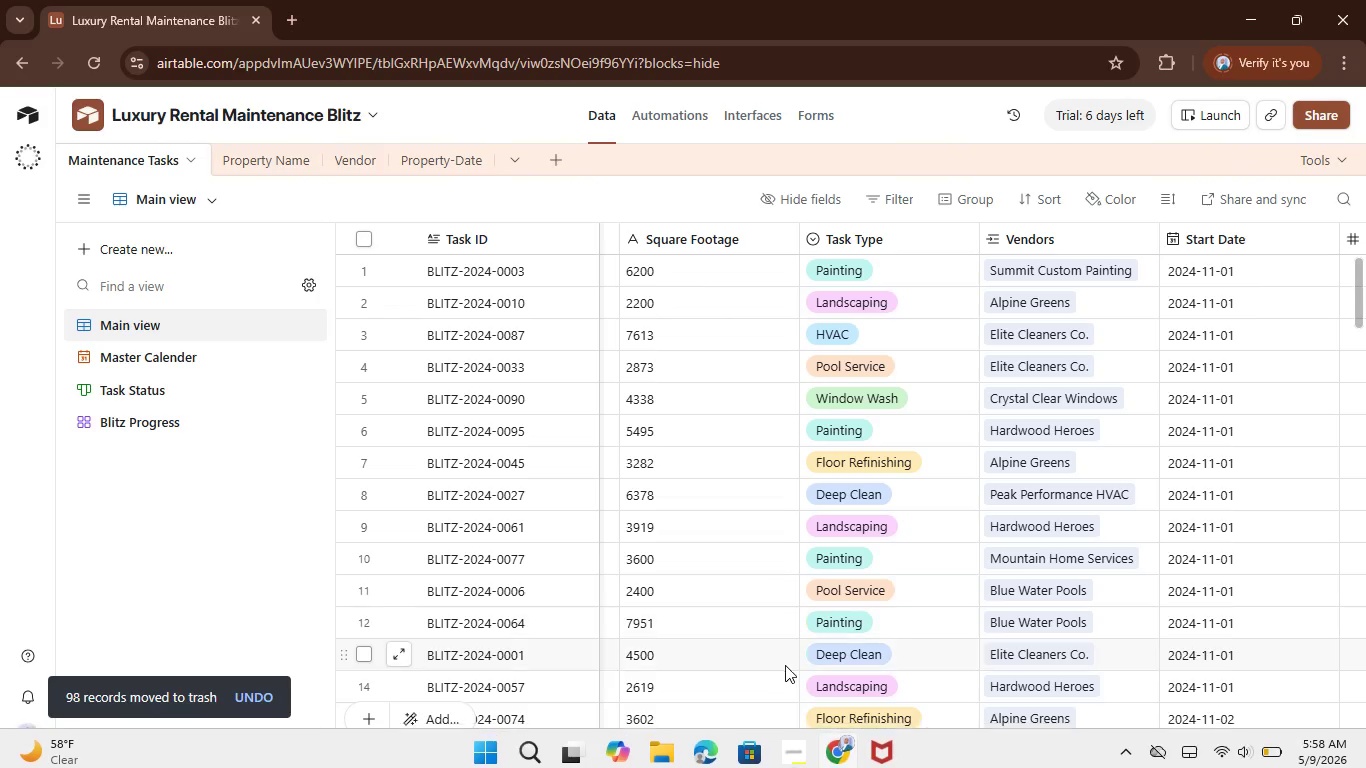 
left_click_drag(start_coordinate=[816, 758], to_coordinate=[602, 763])
 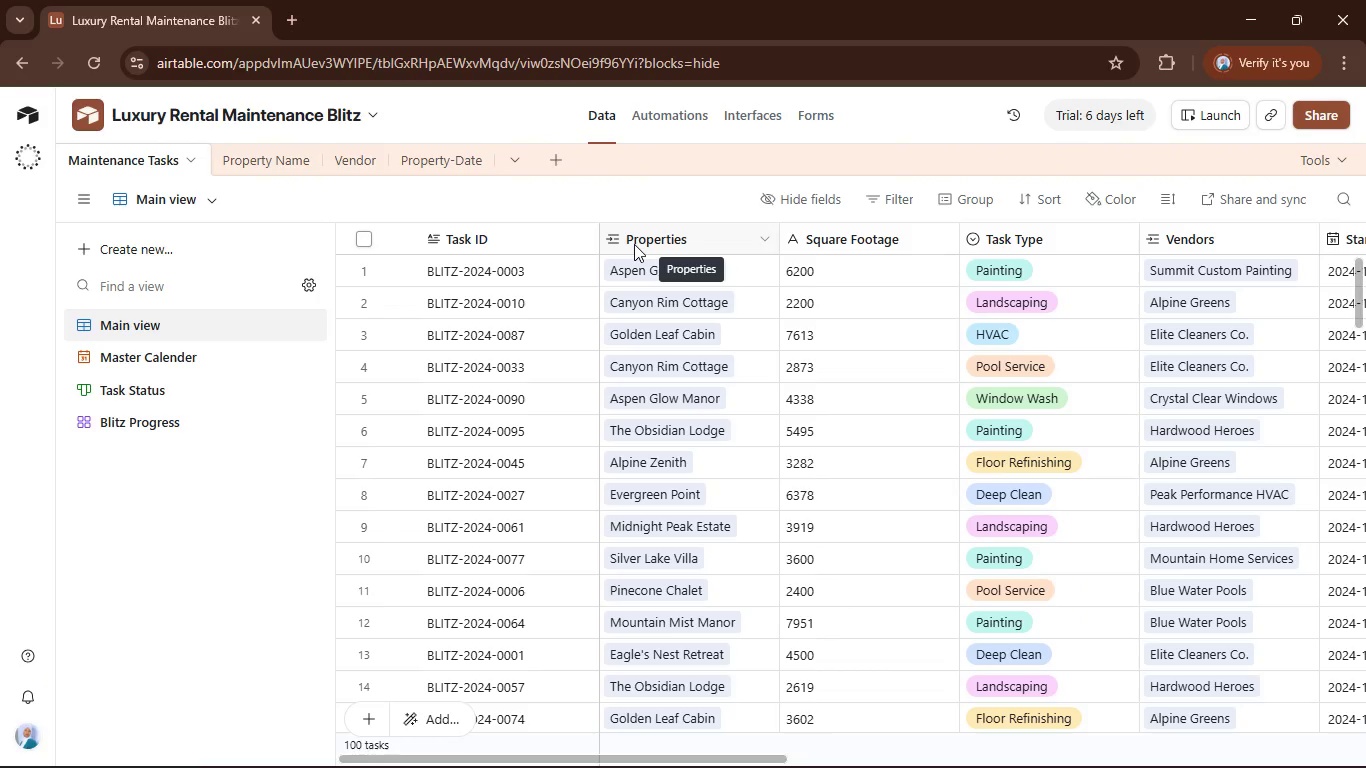 
wait(11.11)
 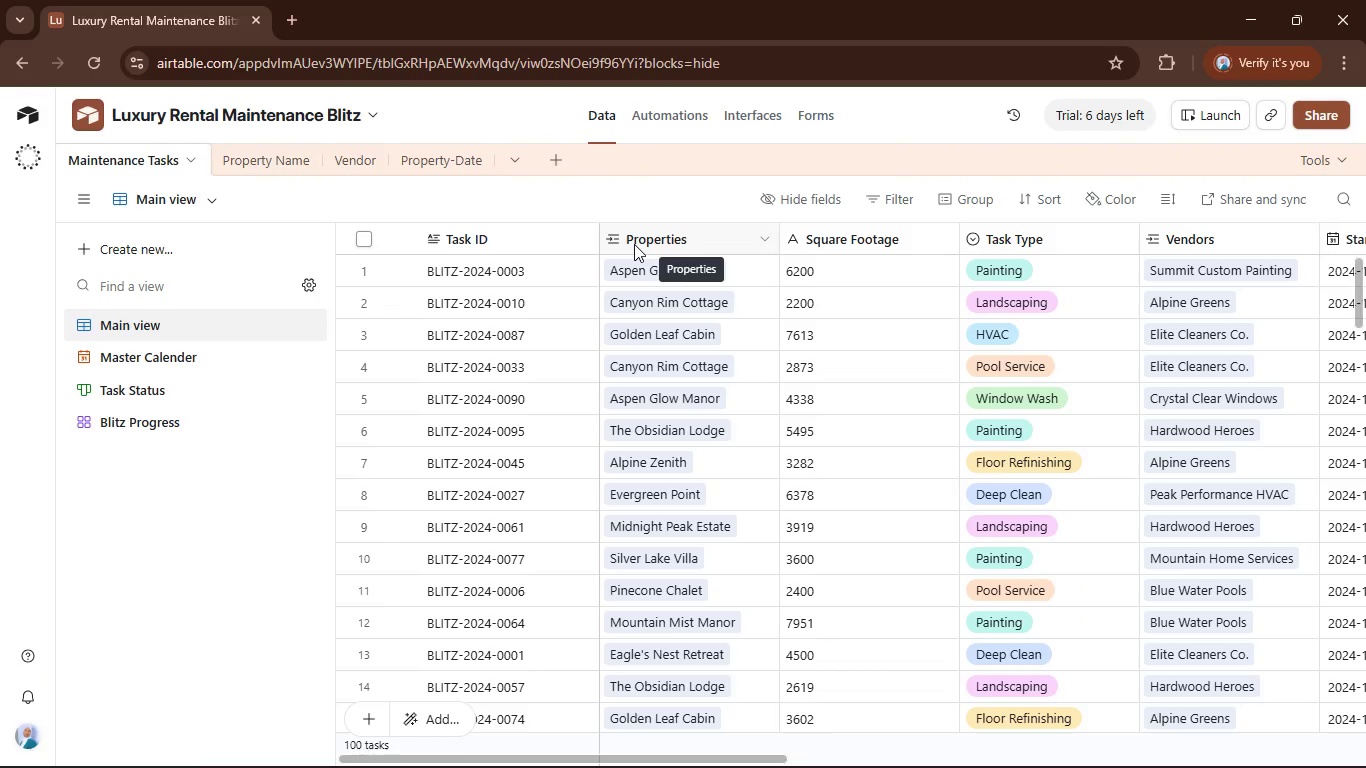 
scroll: coordinate [533, 363], scroll_direction: up, amount: 4.0
 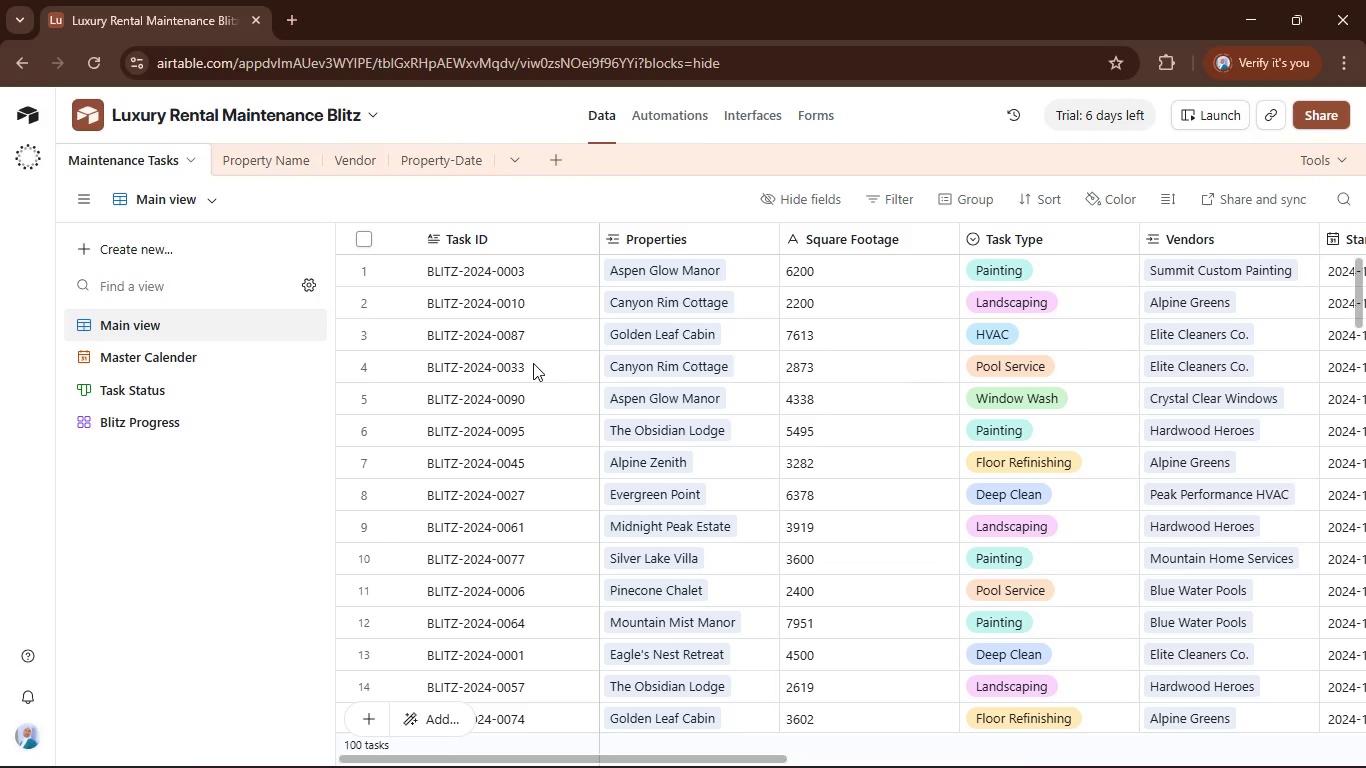 
scroll: coordinate [533, 363], scroll_direction: down, amount: 2.0
 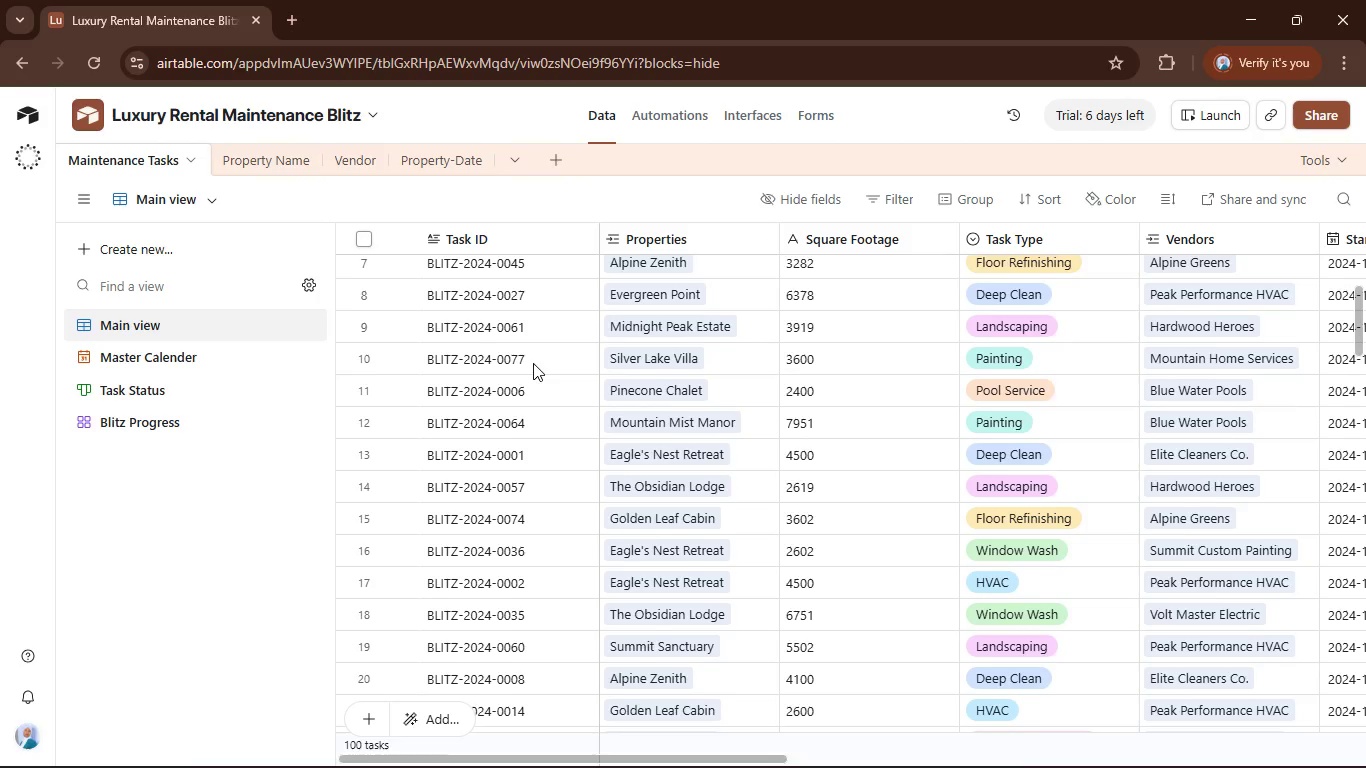 
scroll: coordinate [533, 363], scroll_direction: up, amount: 2.0
 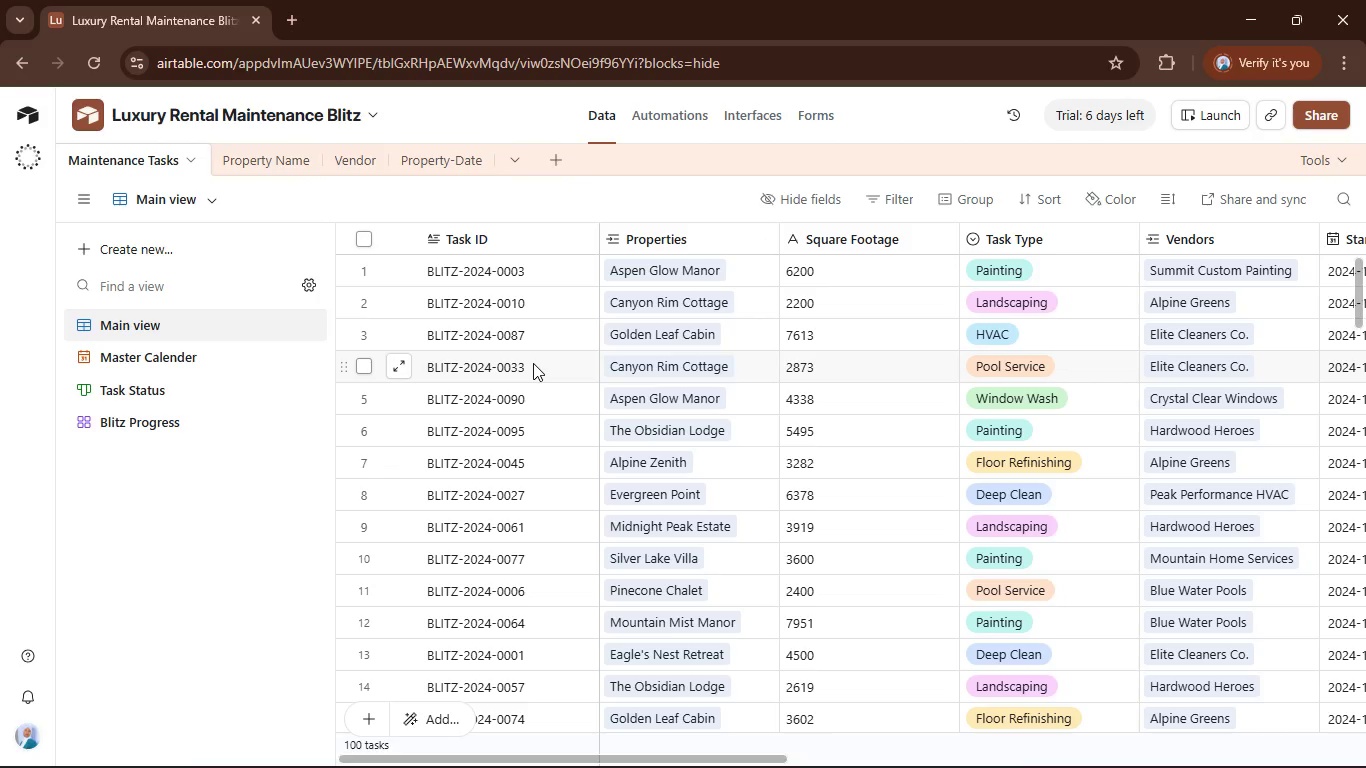 
scroll: coordinate [533, 363], scroll_direction: down, amount: 12.0
 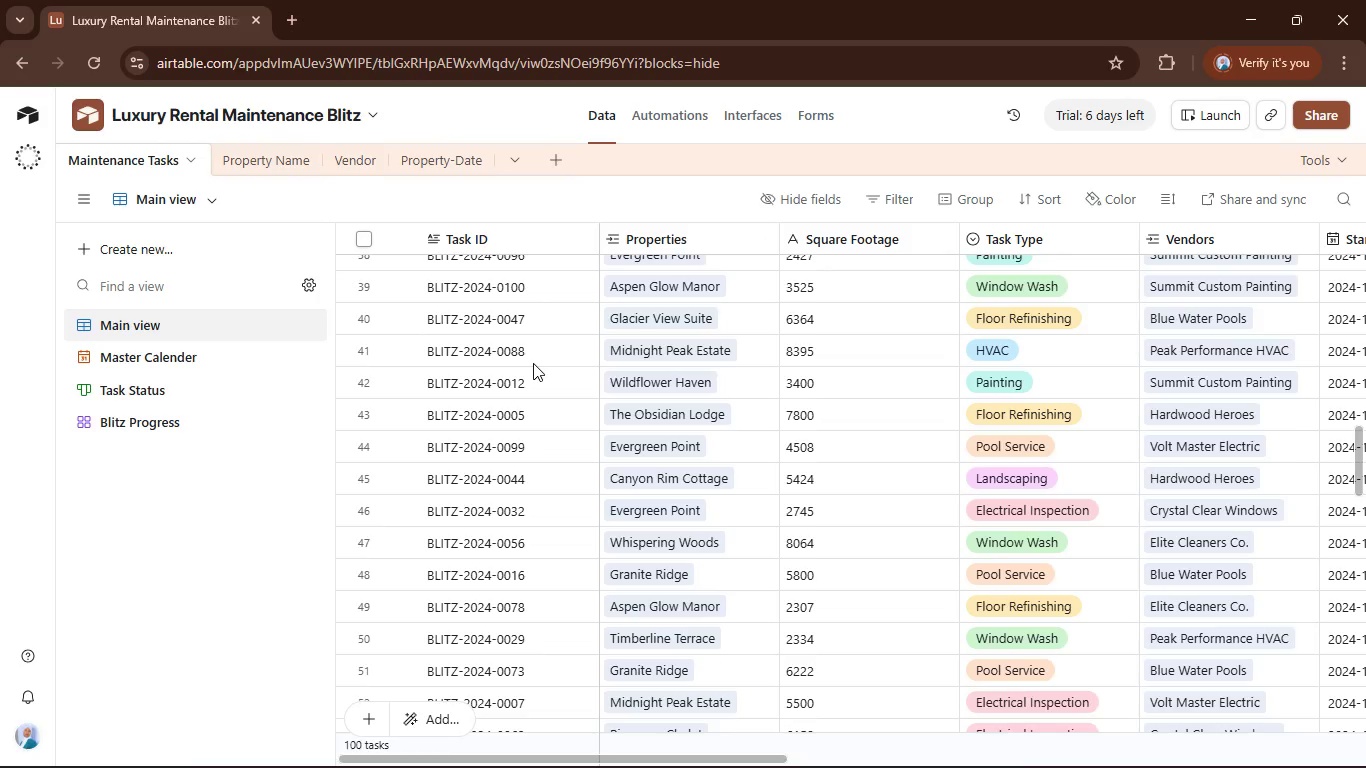 
scroll: coordinate [536, 363], scroll_direction: up, amount: 18.0
 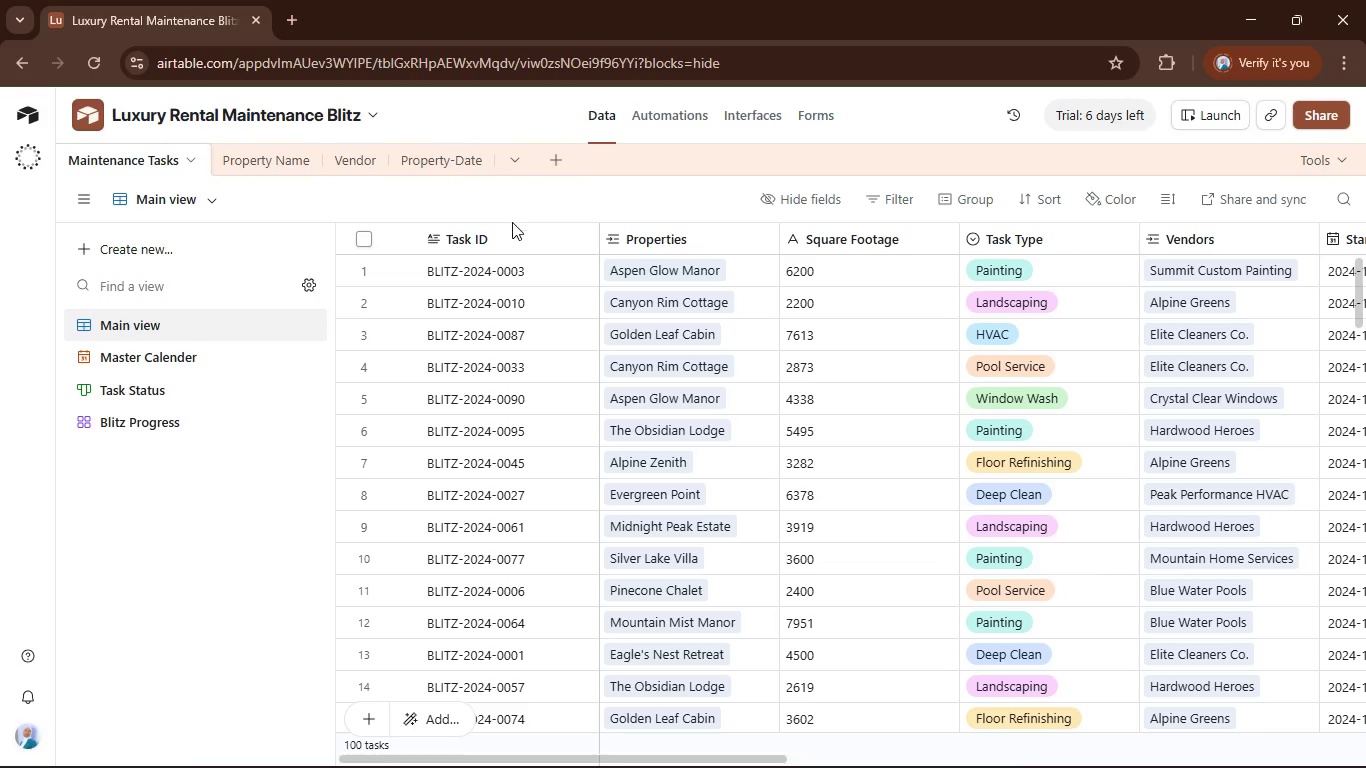 
left_click([514, 231])
 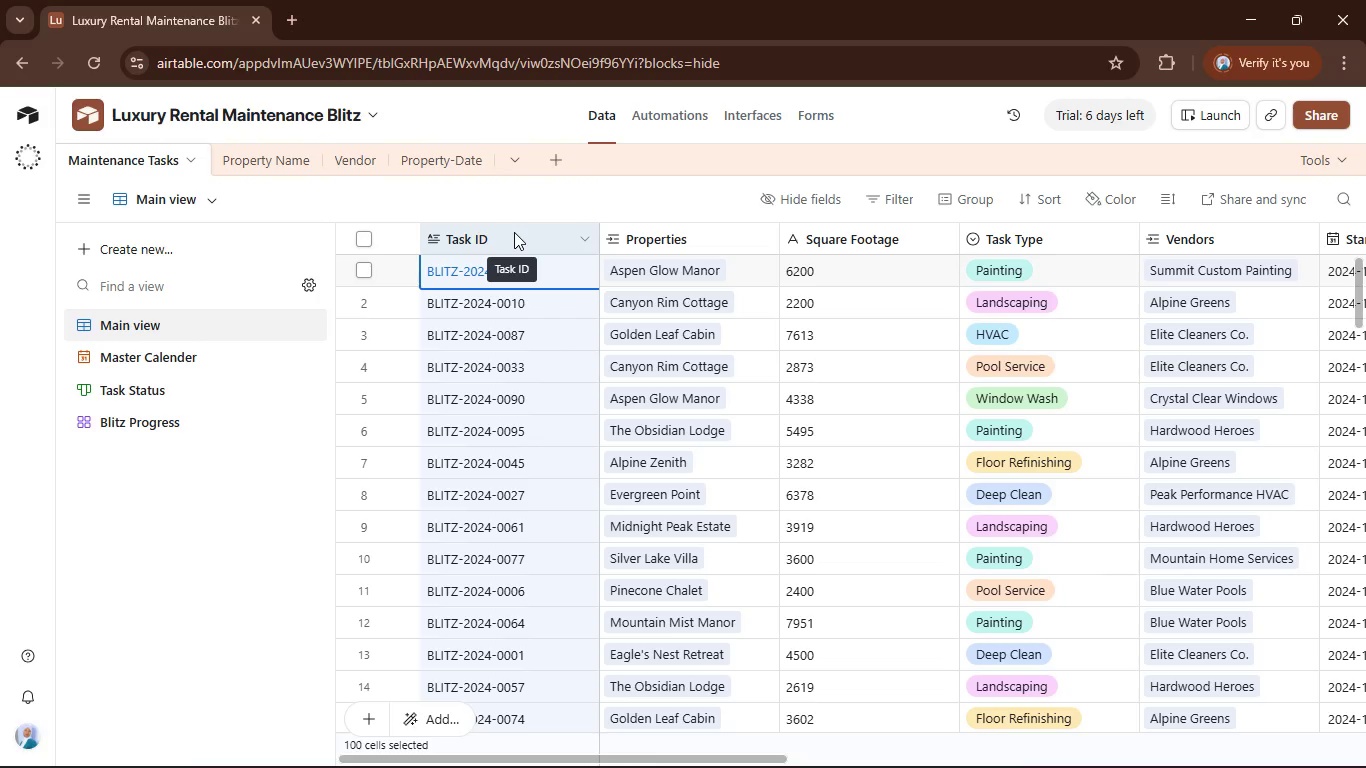 
double_click([514, 232])
 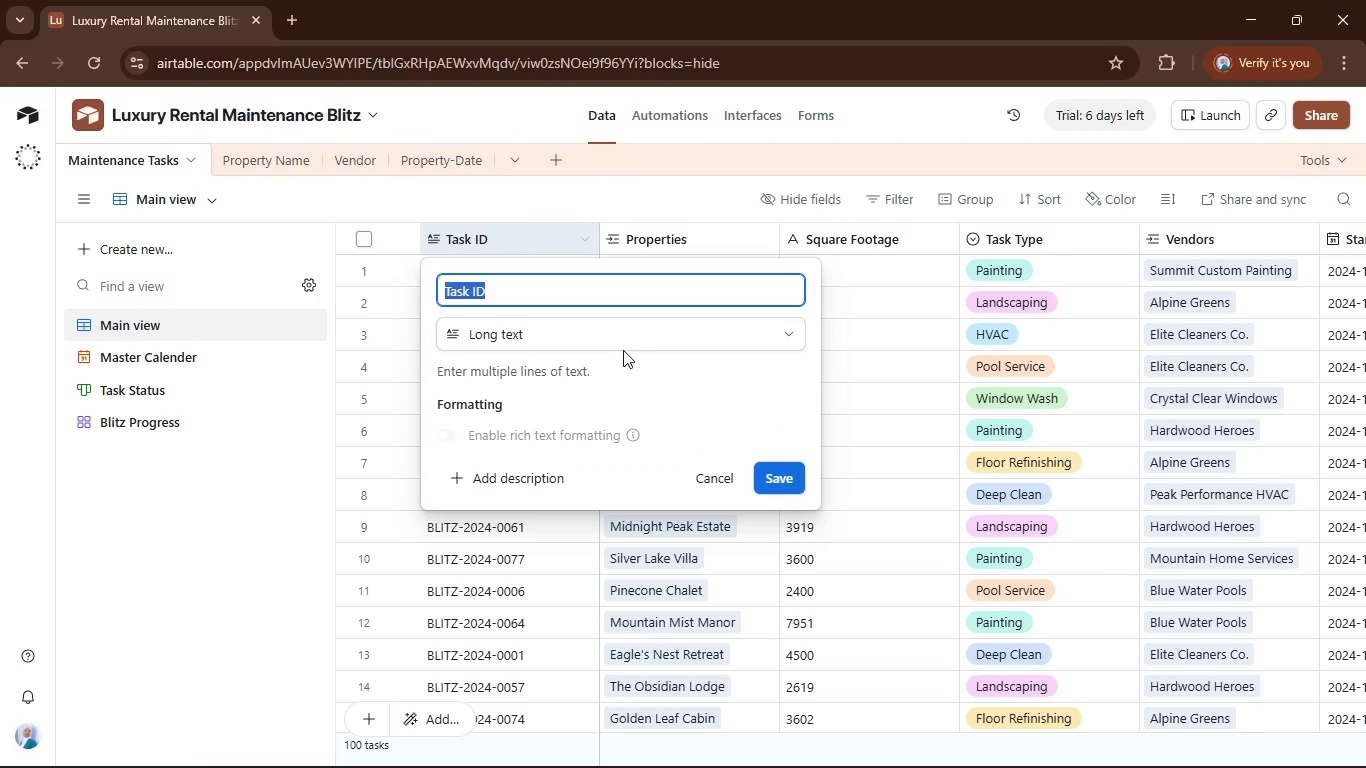 
left_click([640, 336])
 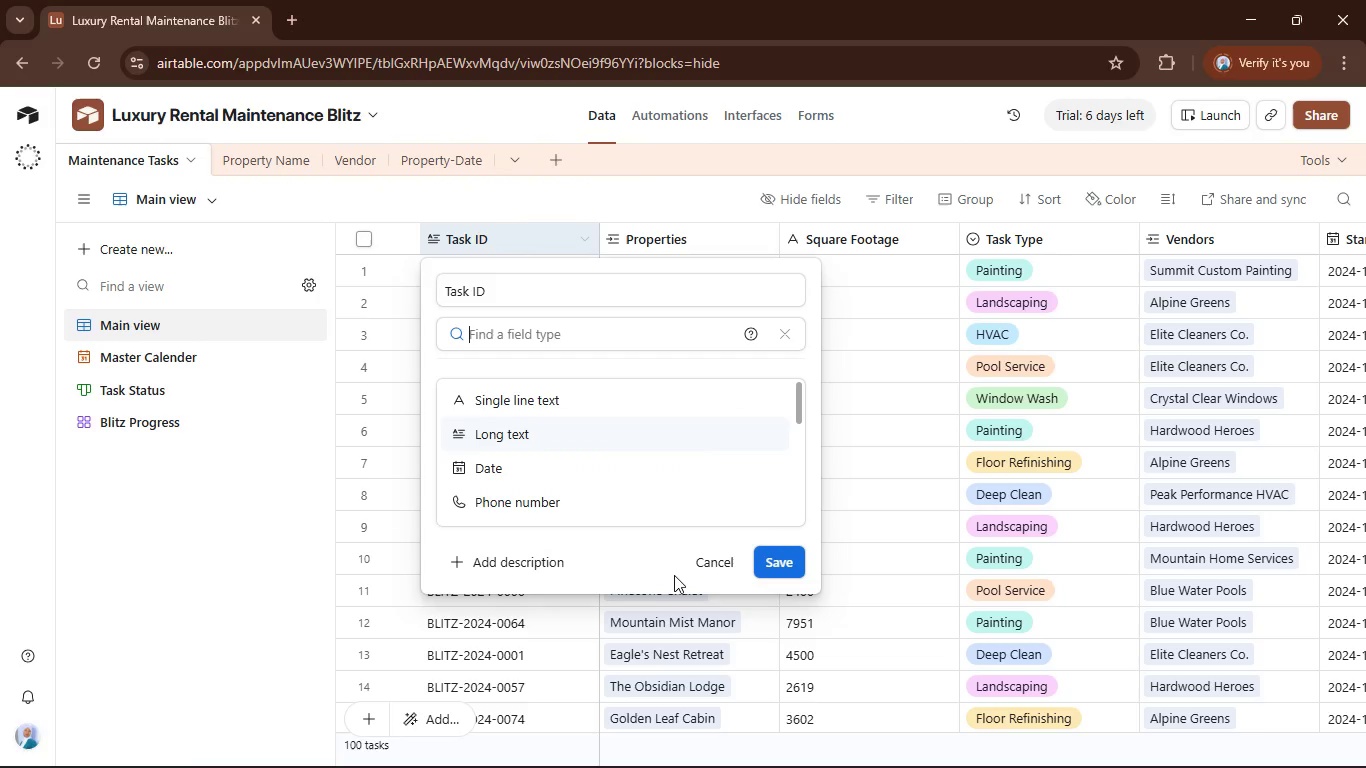 
left_click([695, 567])
 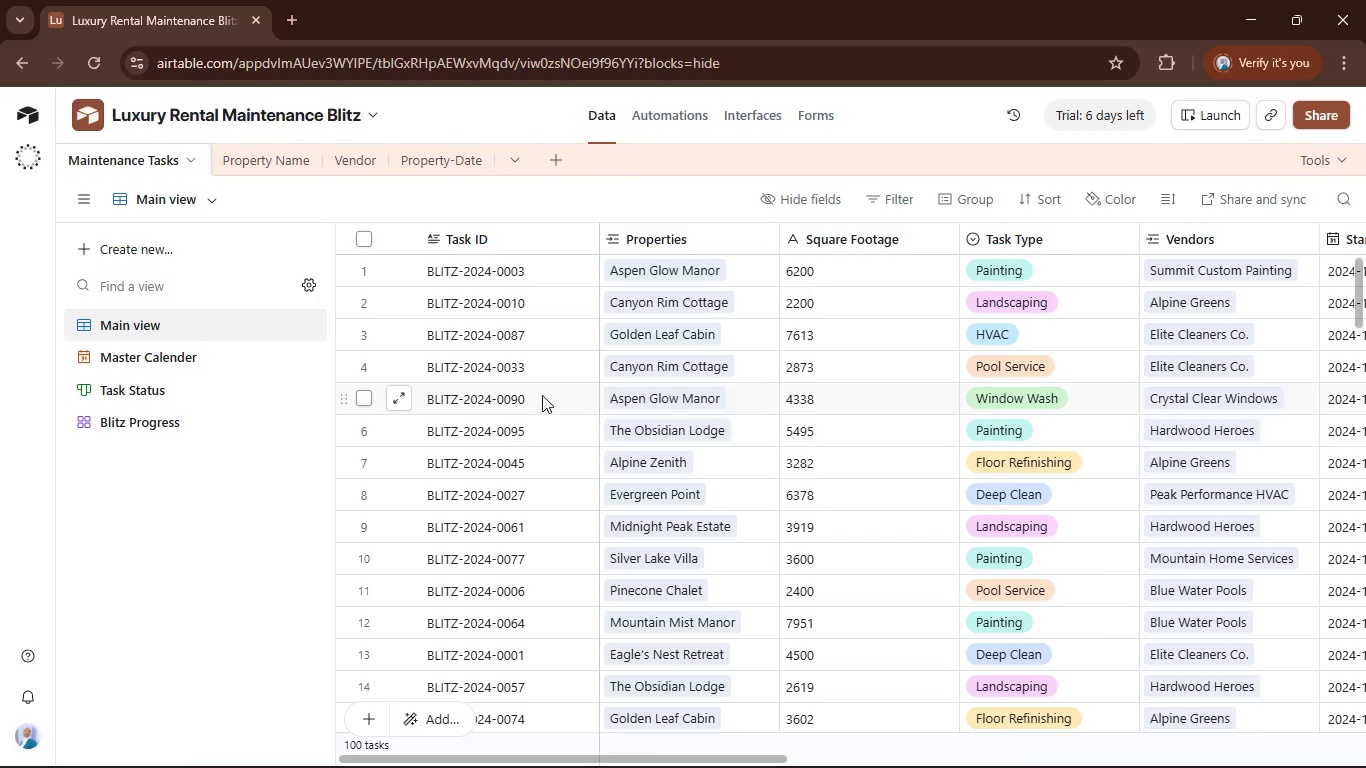 
scroll: coordinate [541, 394], scroll_direction: down, amount: 7.0
 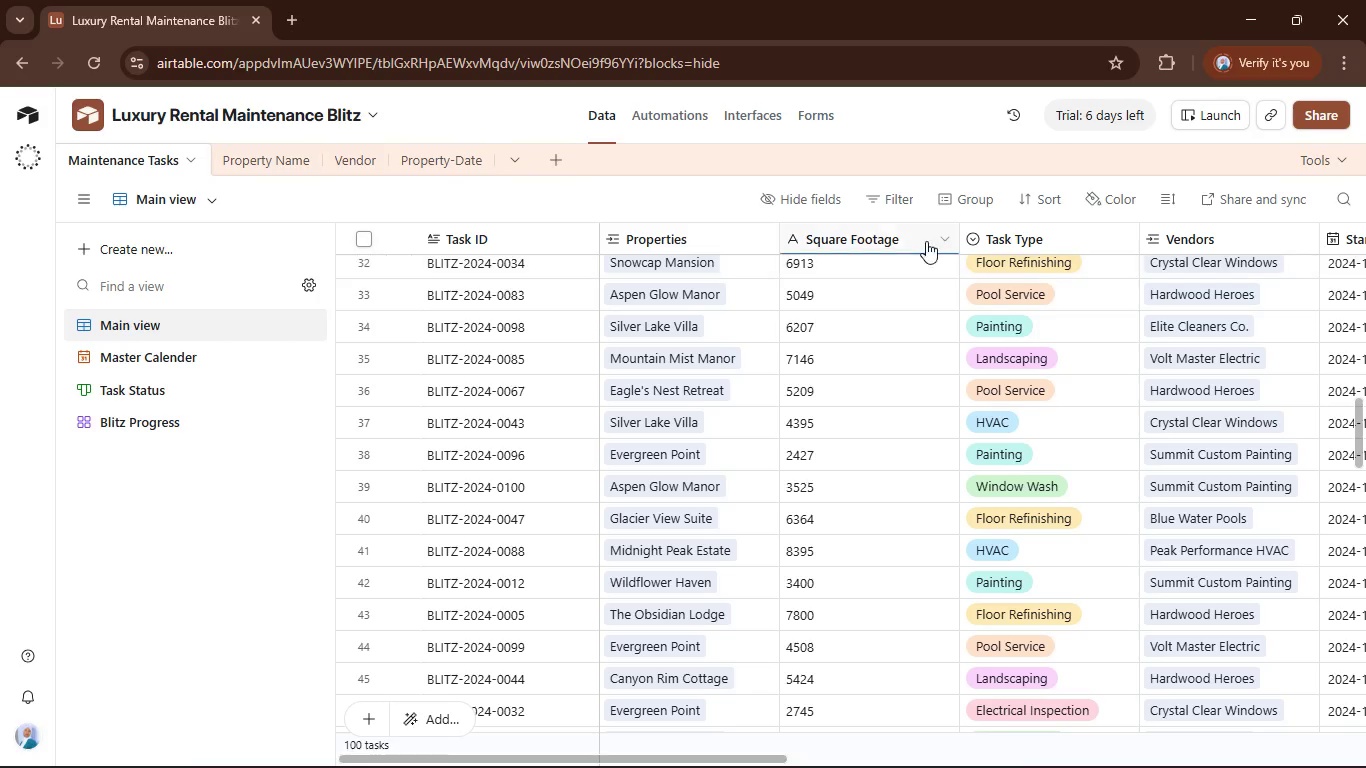 
left_click([885, 202])
 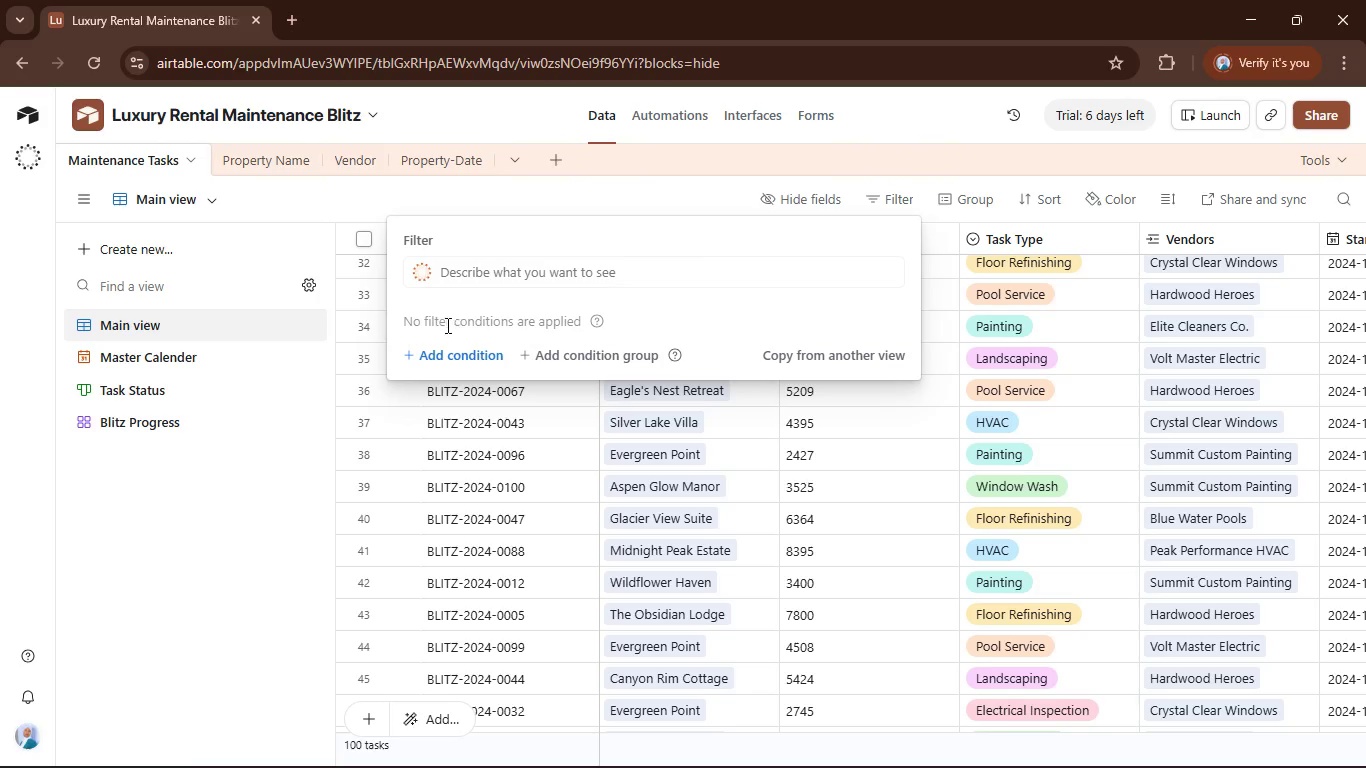 
left_click([450, 341])
 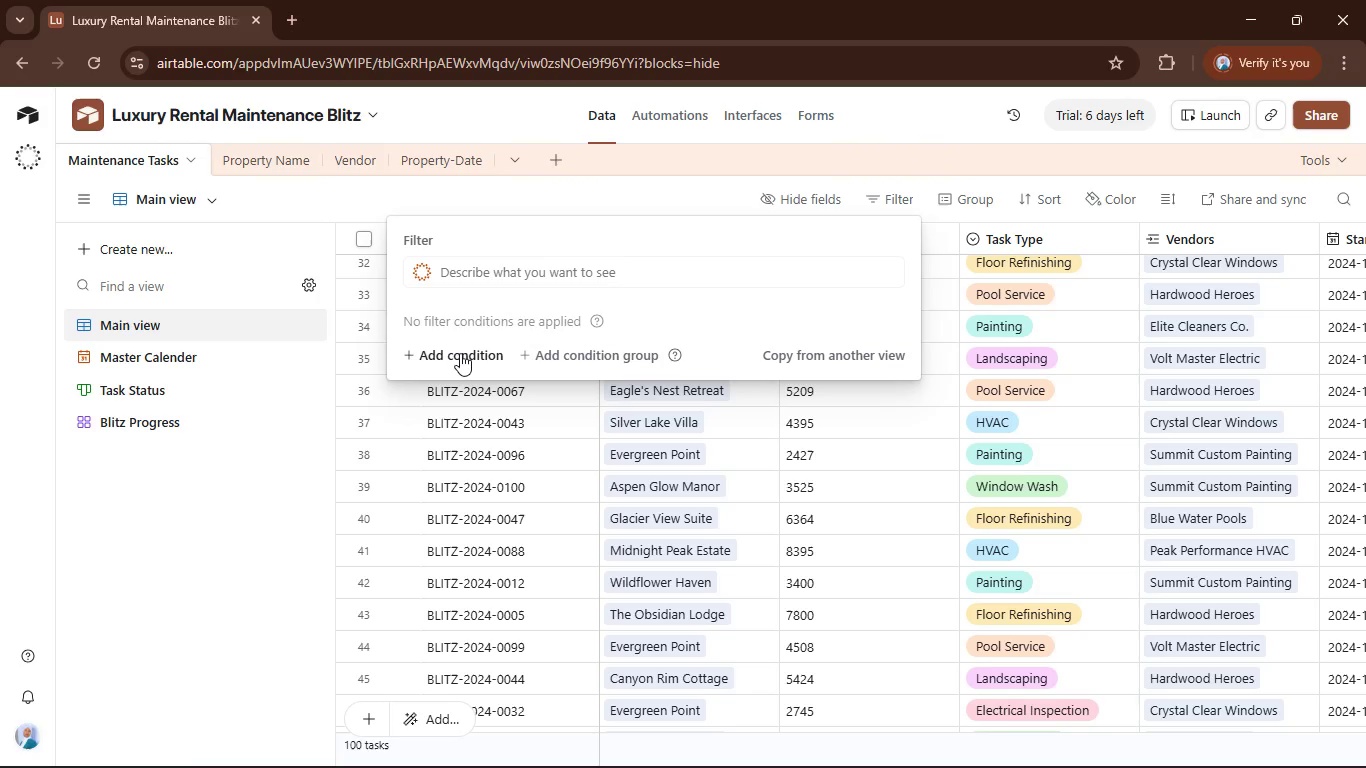 
left_click([460, 353])
 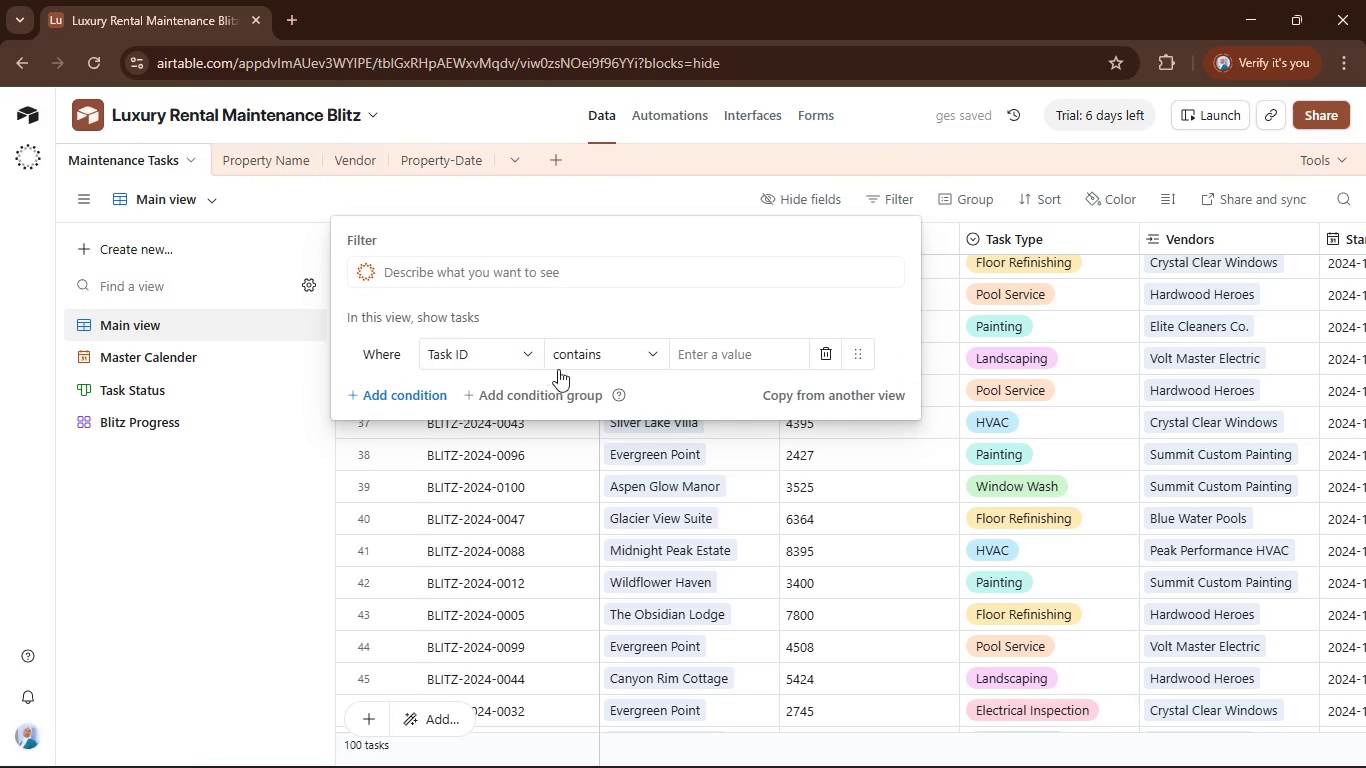 
mouse_move([729, 363])
 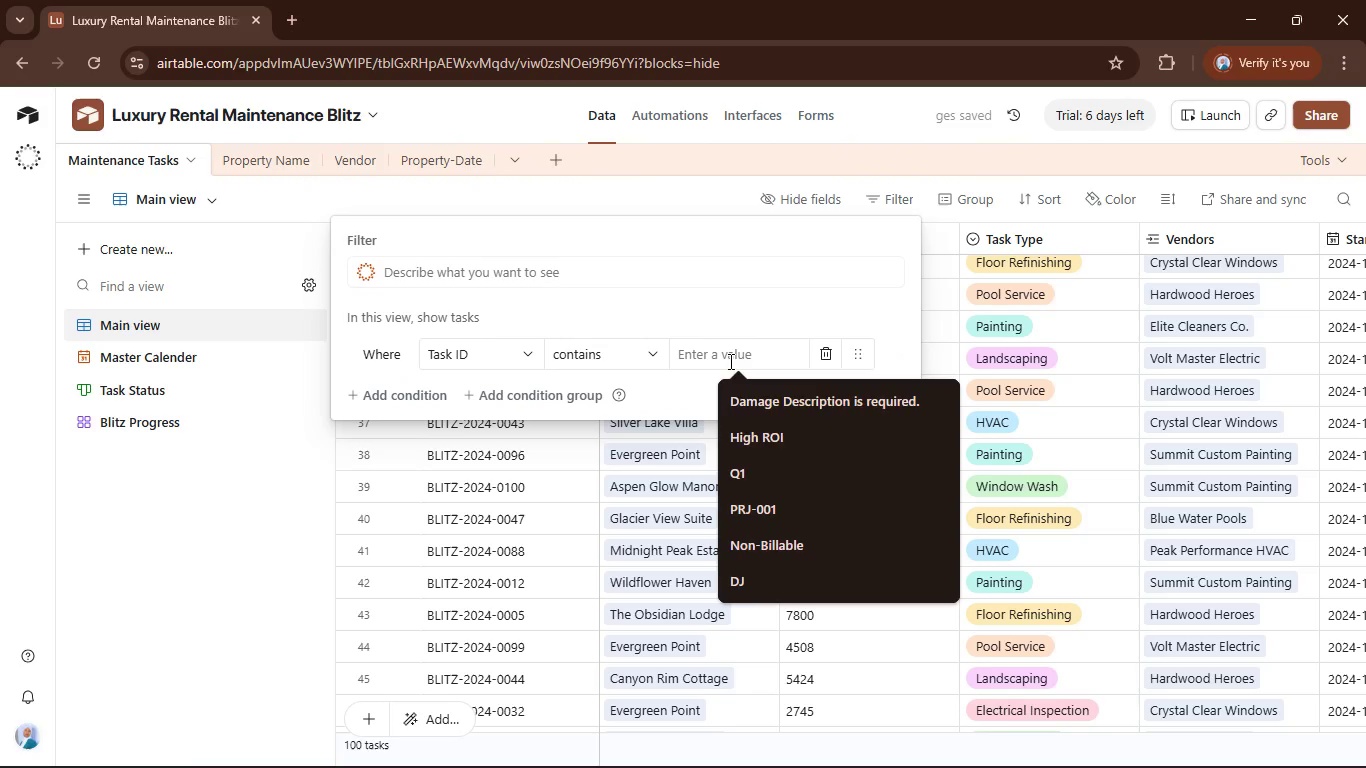 
key(Numpad0)
 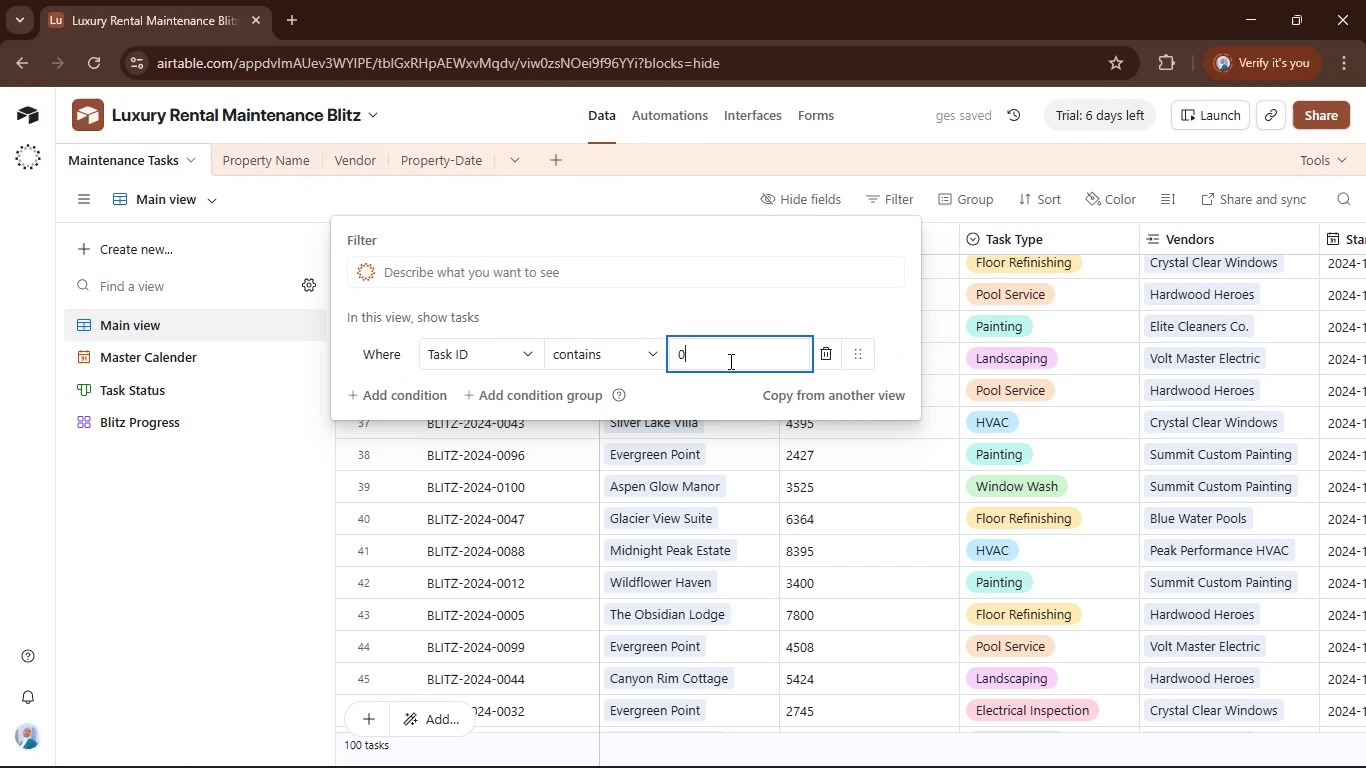 
key(Numpad0)
 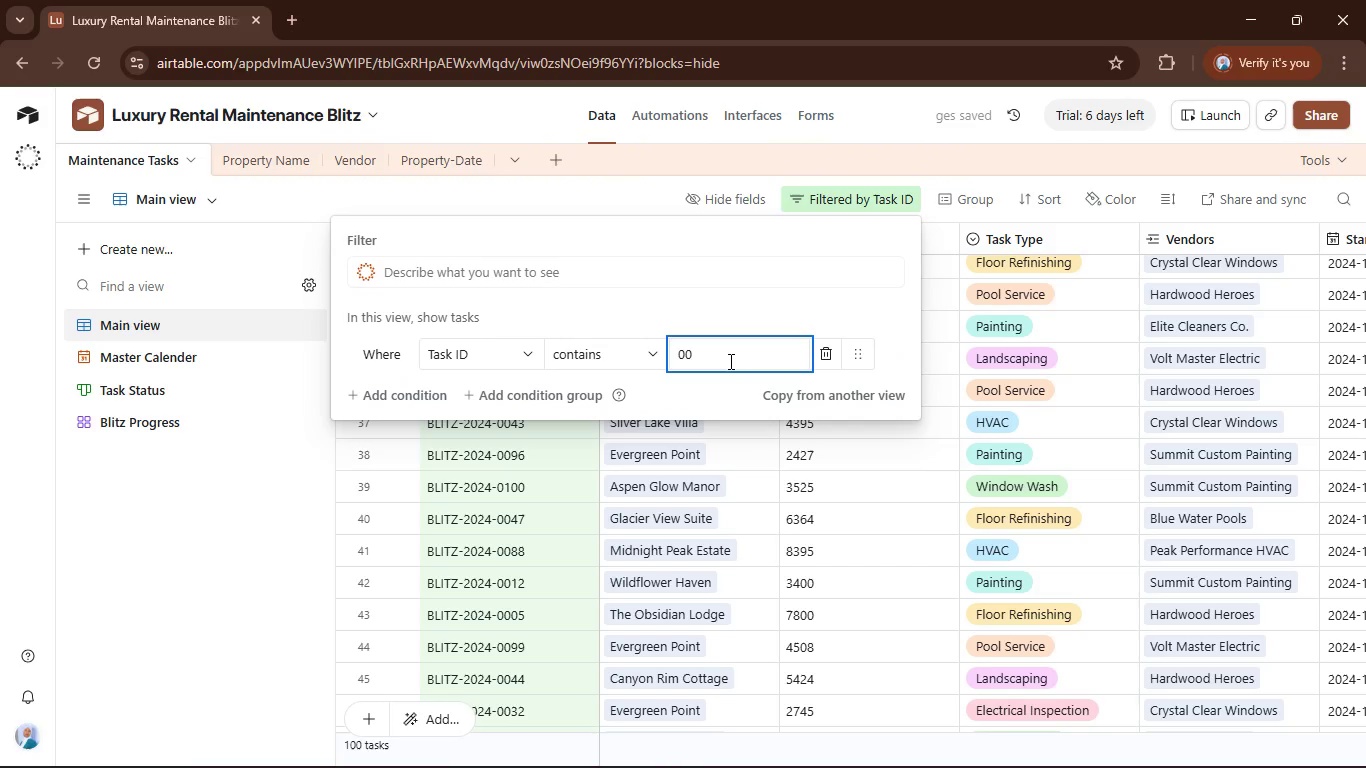 
key(Numpad0)
 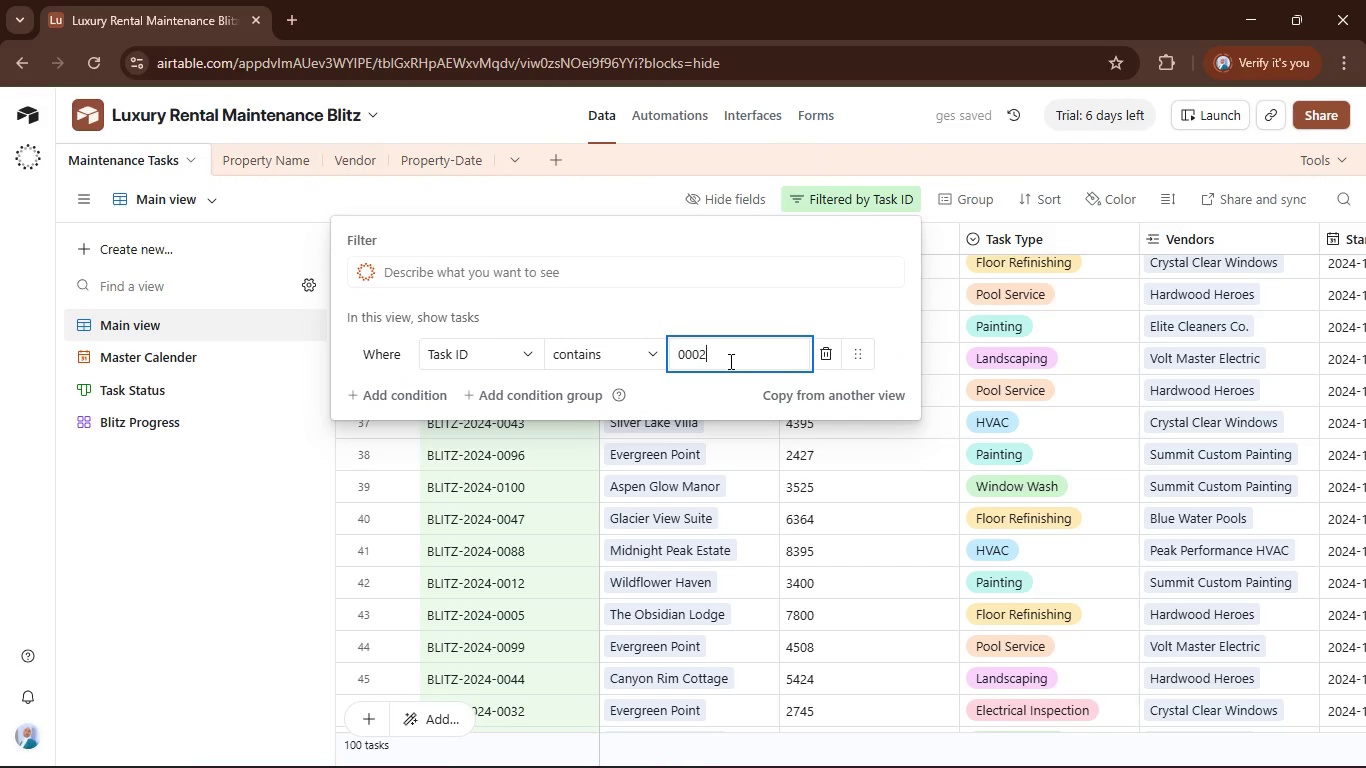 
key(Numpad2)
 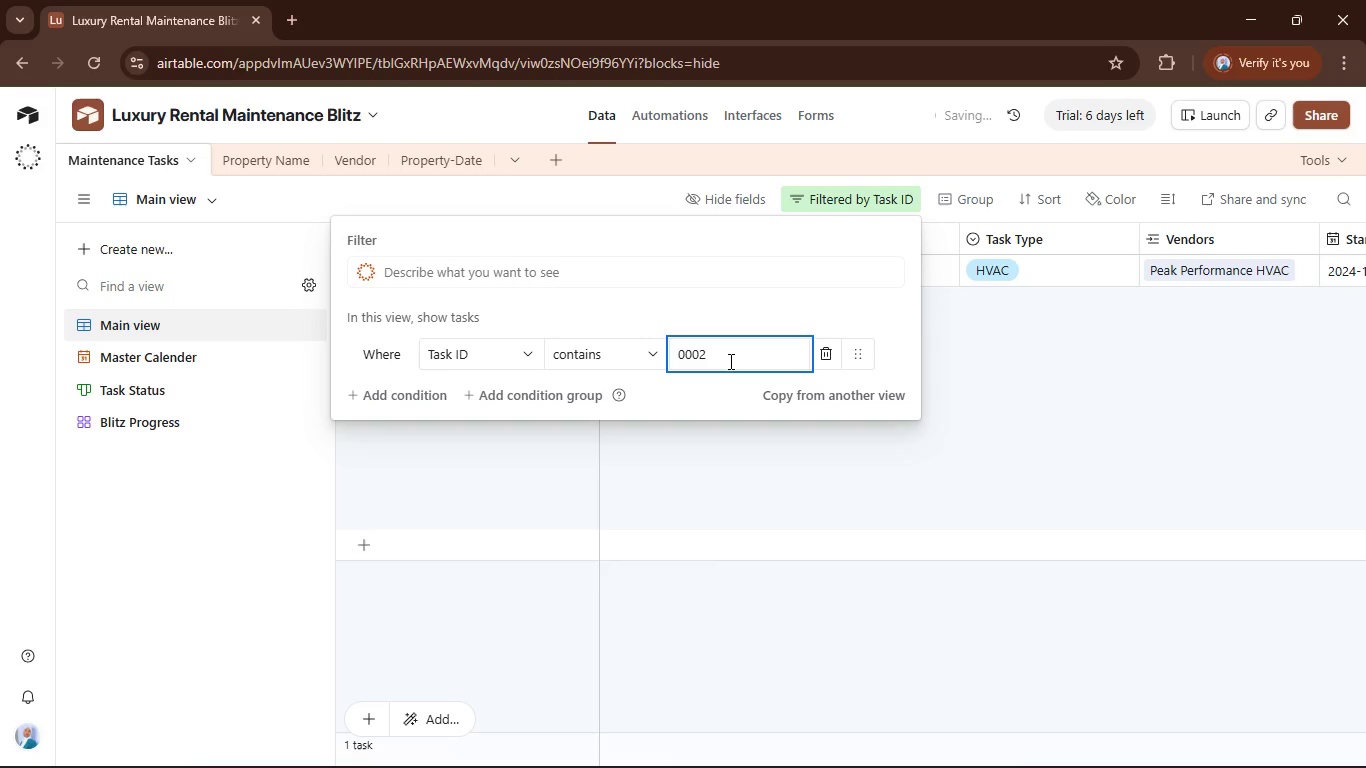 
key(Backspace)
 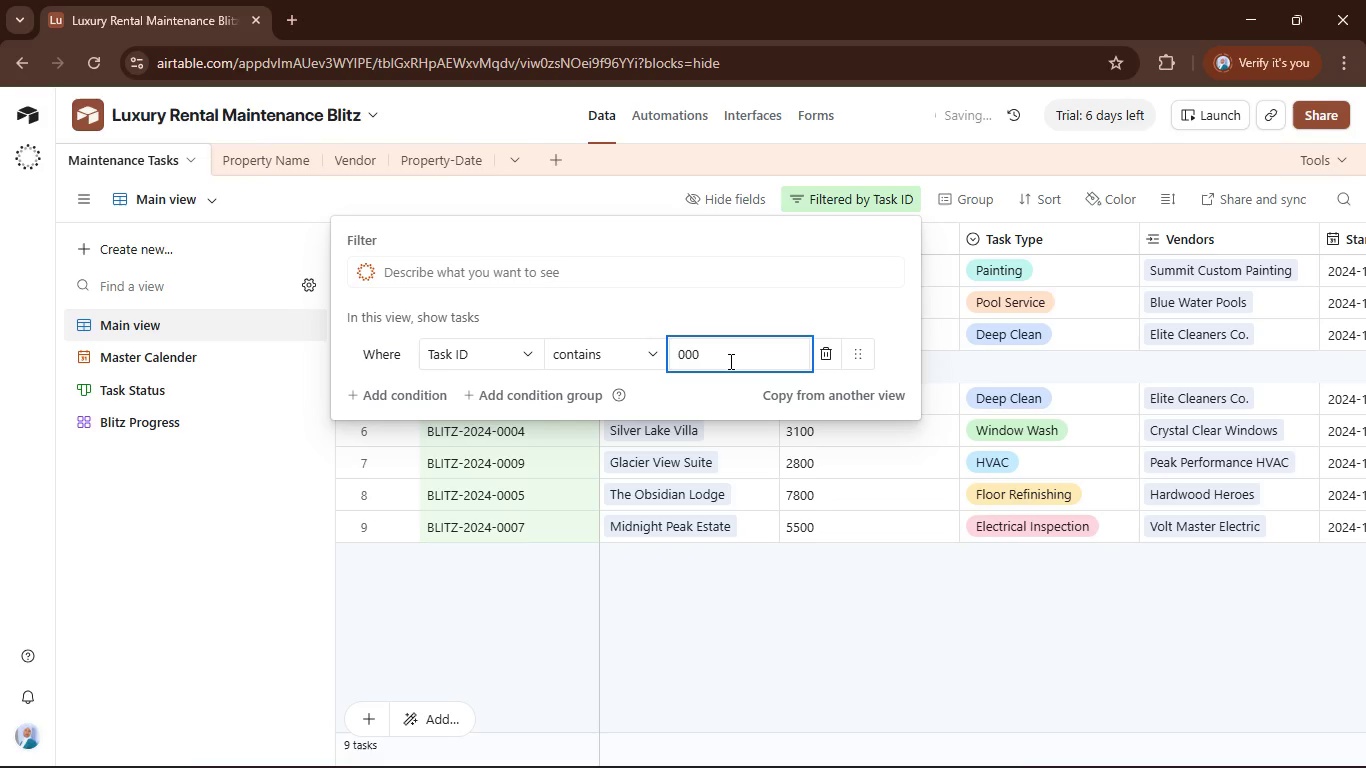 
key(Numpad1)
 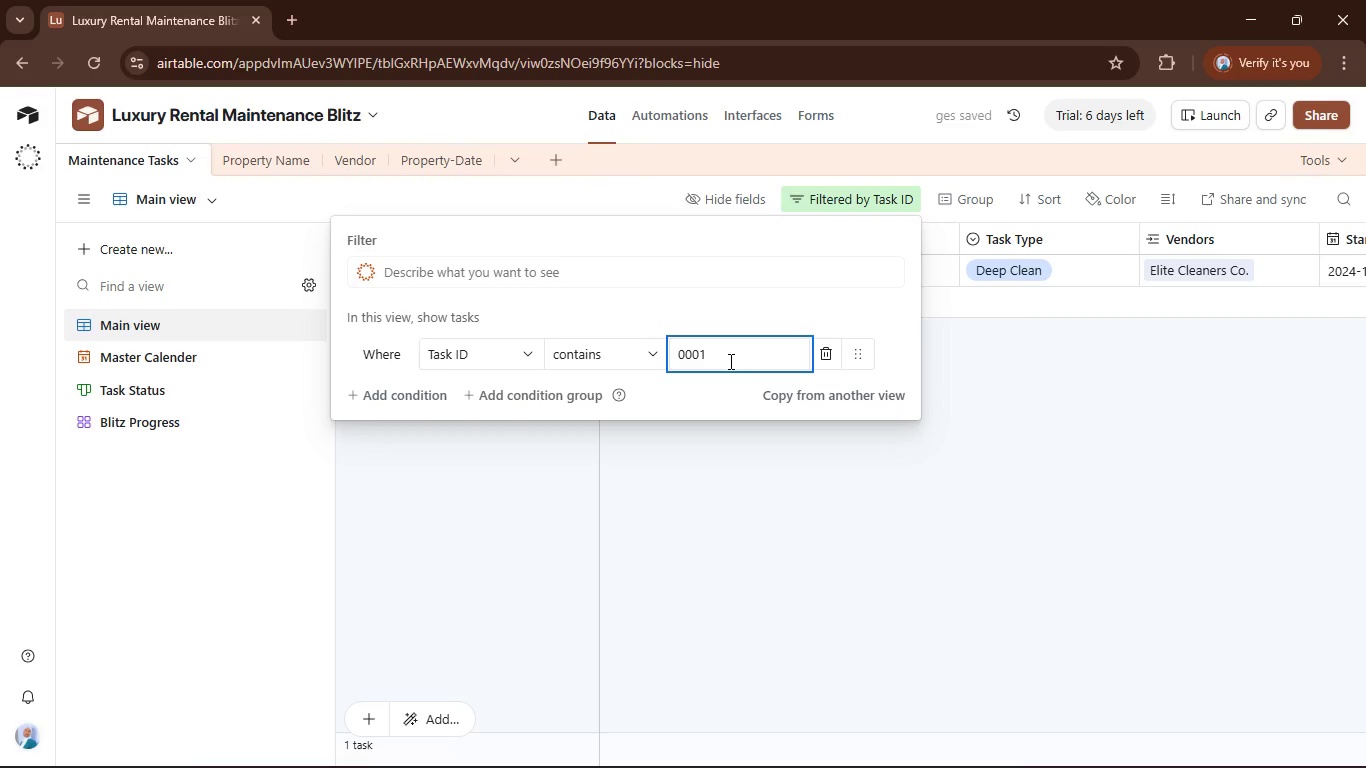 
left_click([750, 507])
 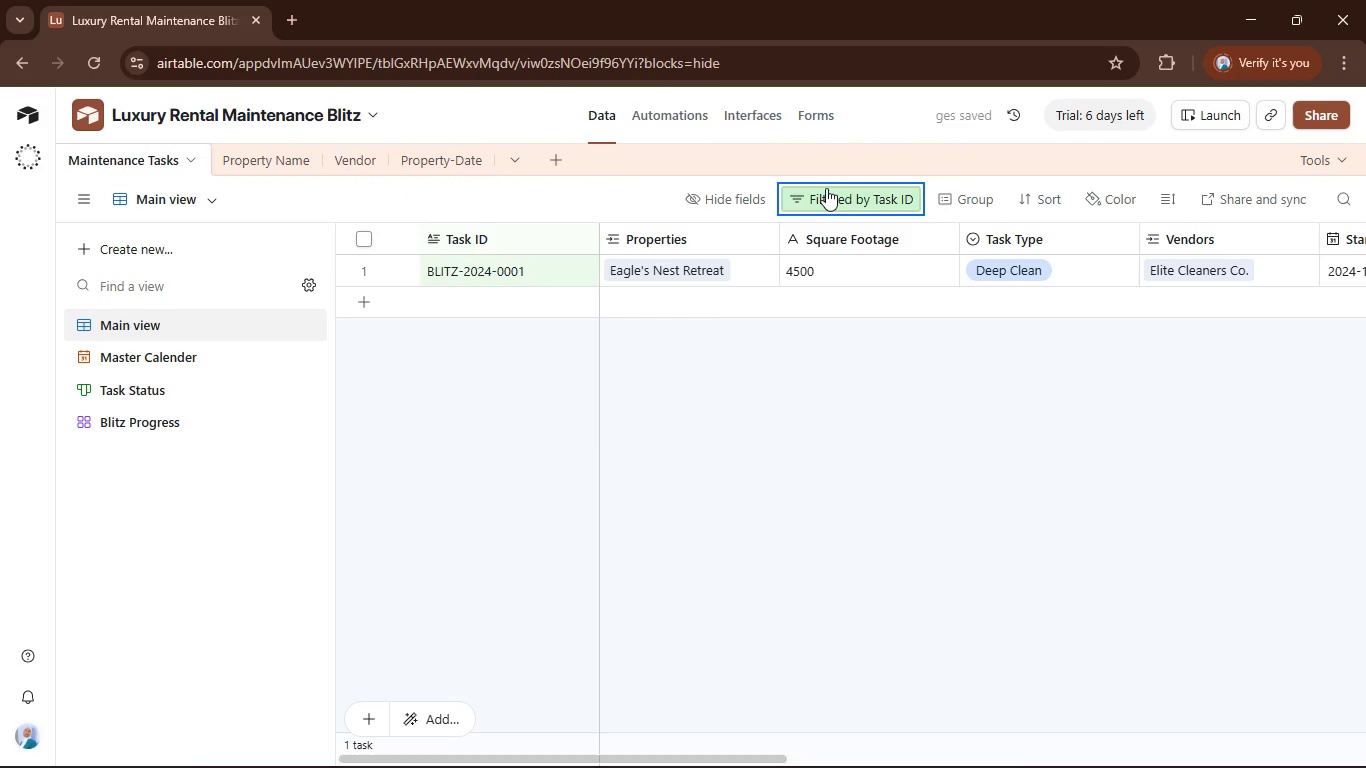 
left_click([814, 192])
 